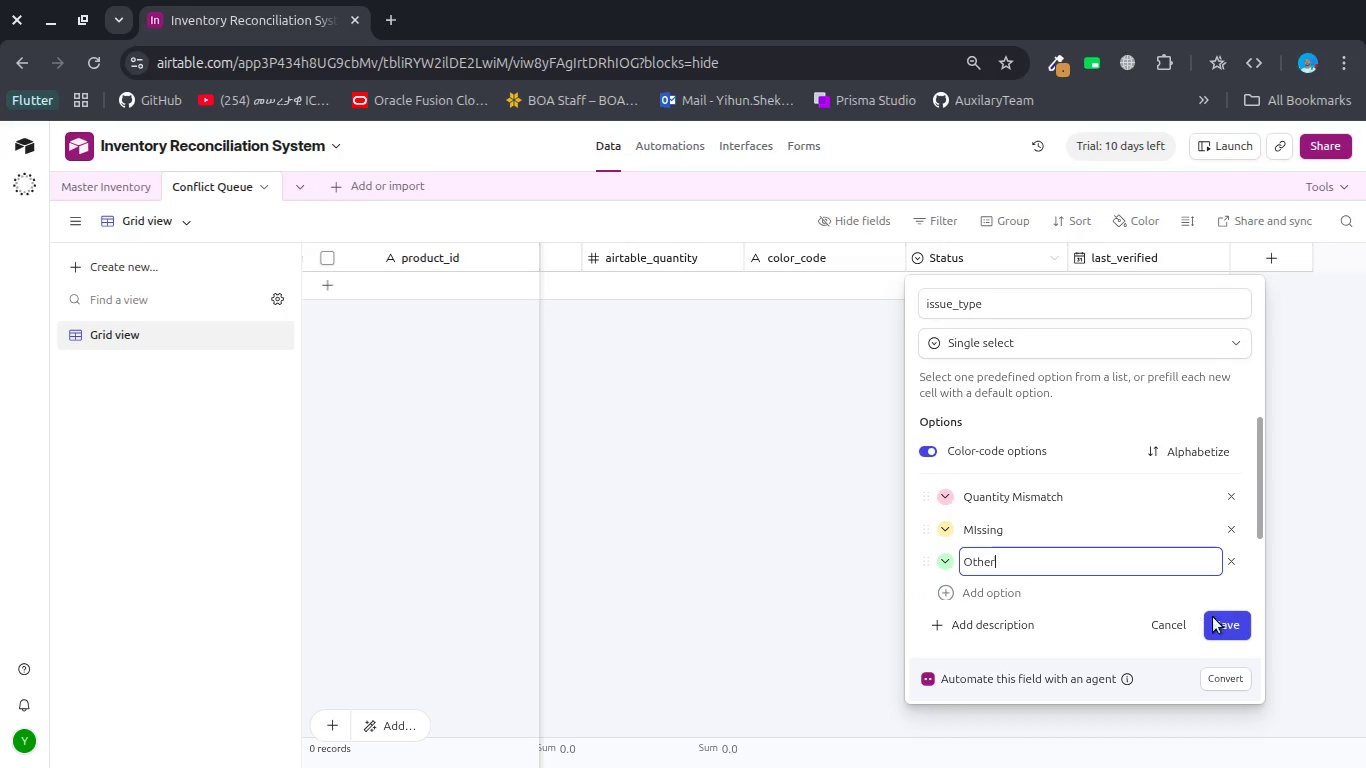 
left_click([1229, 620])
 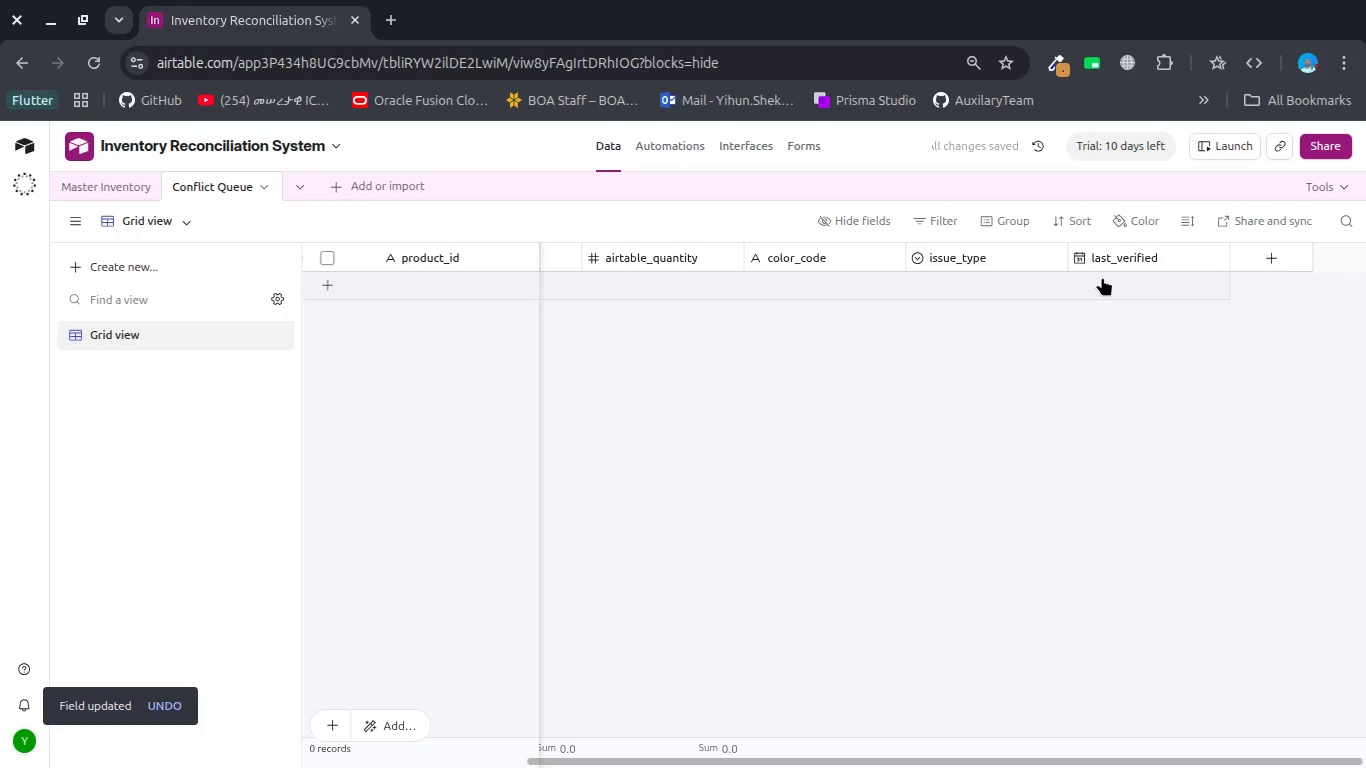 
wait(7.55)
 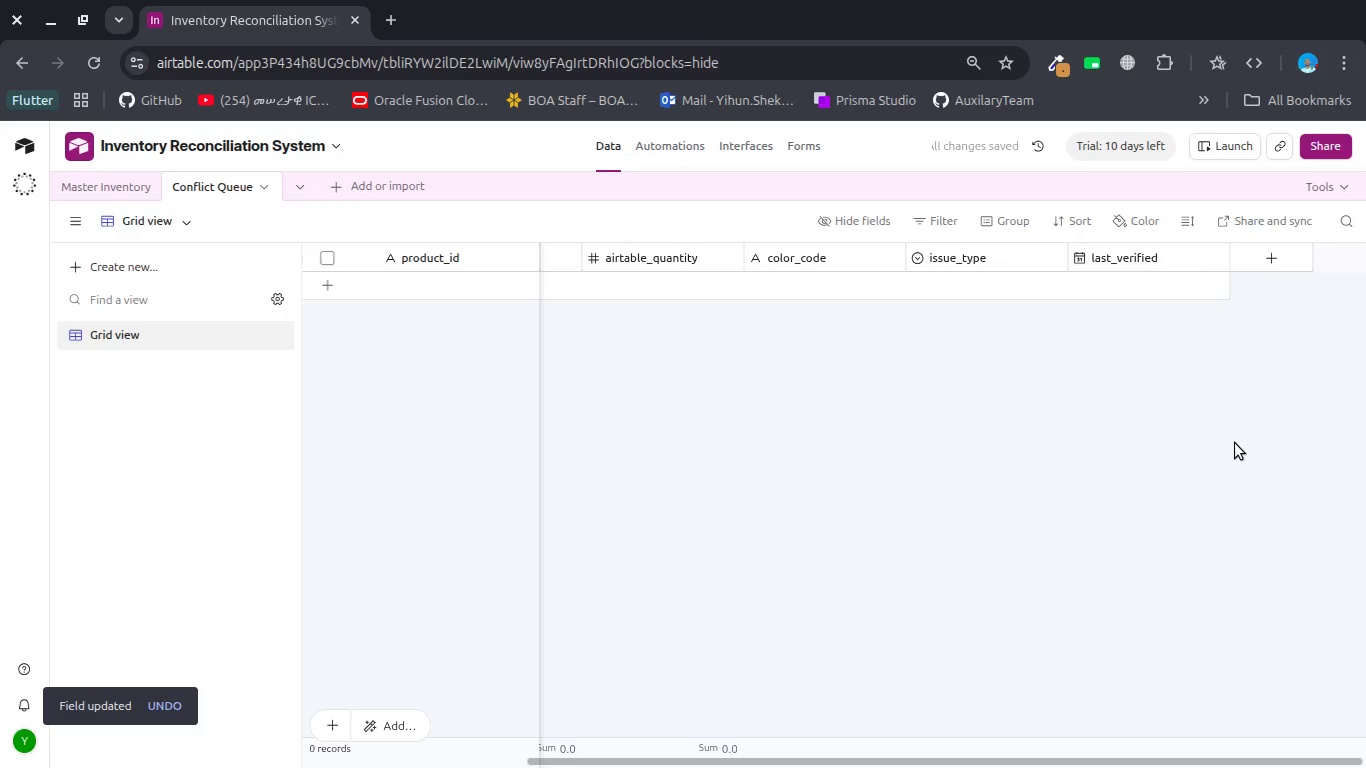 
double_click([1105, 261])
 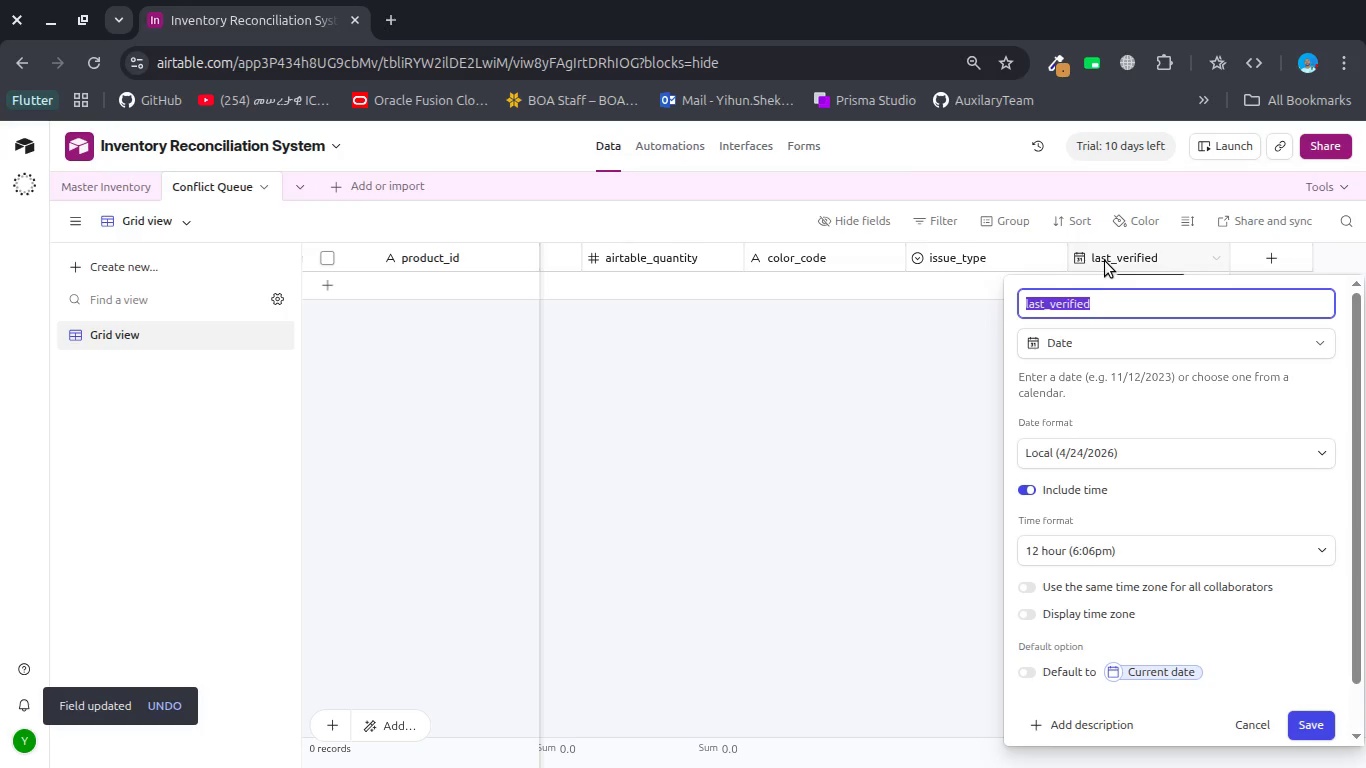 
type(Logged)
key(Backspace)
 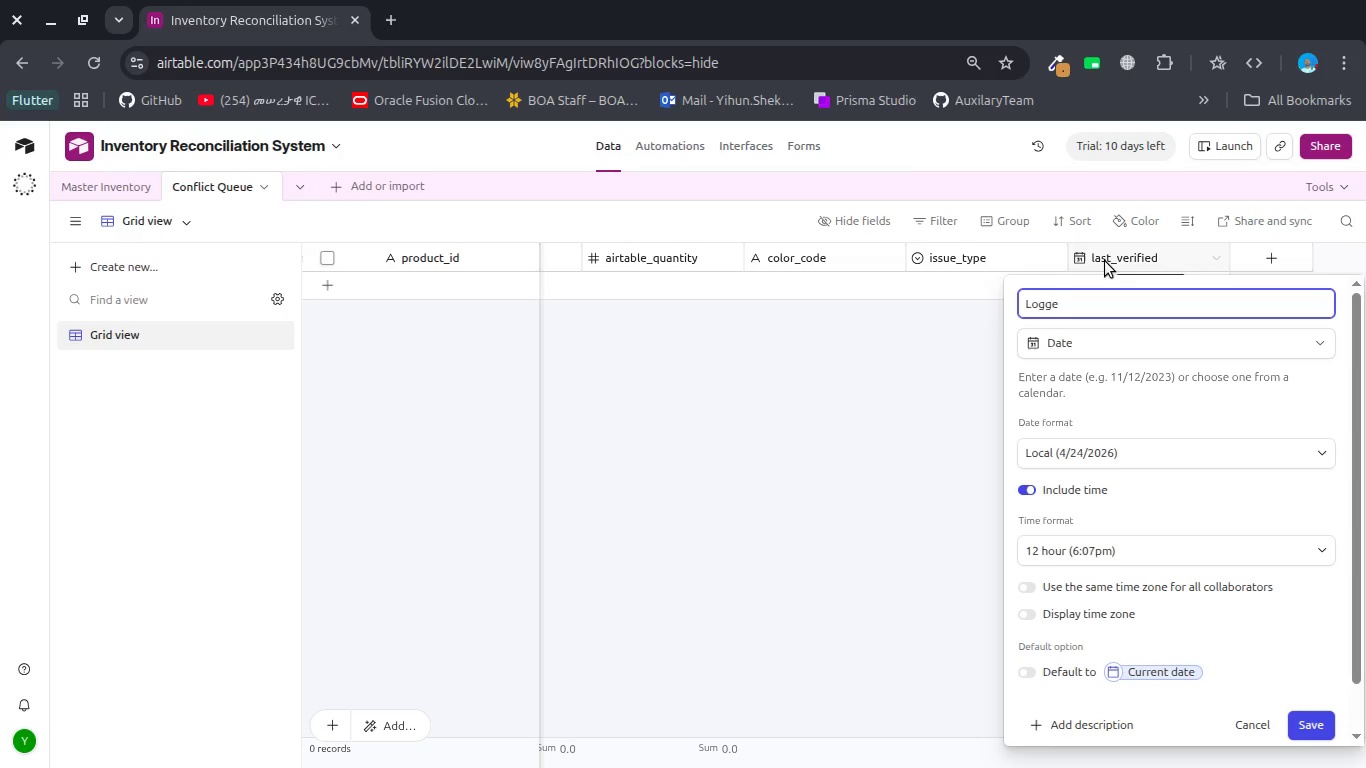 
key(Control+ControlLeft)
 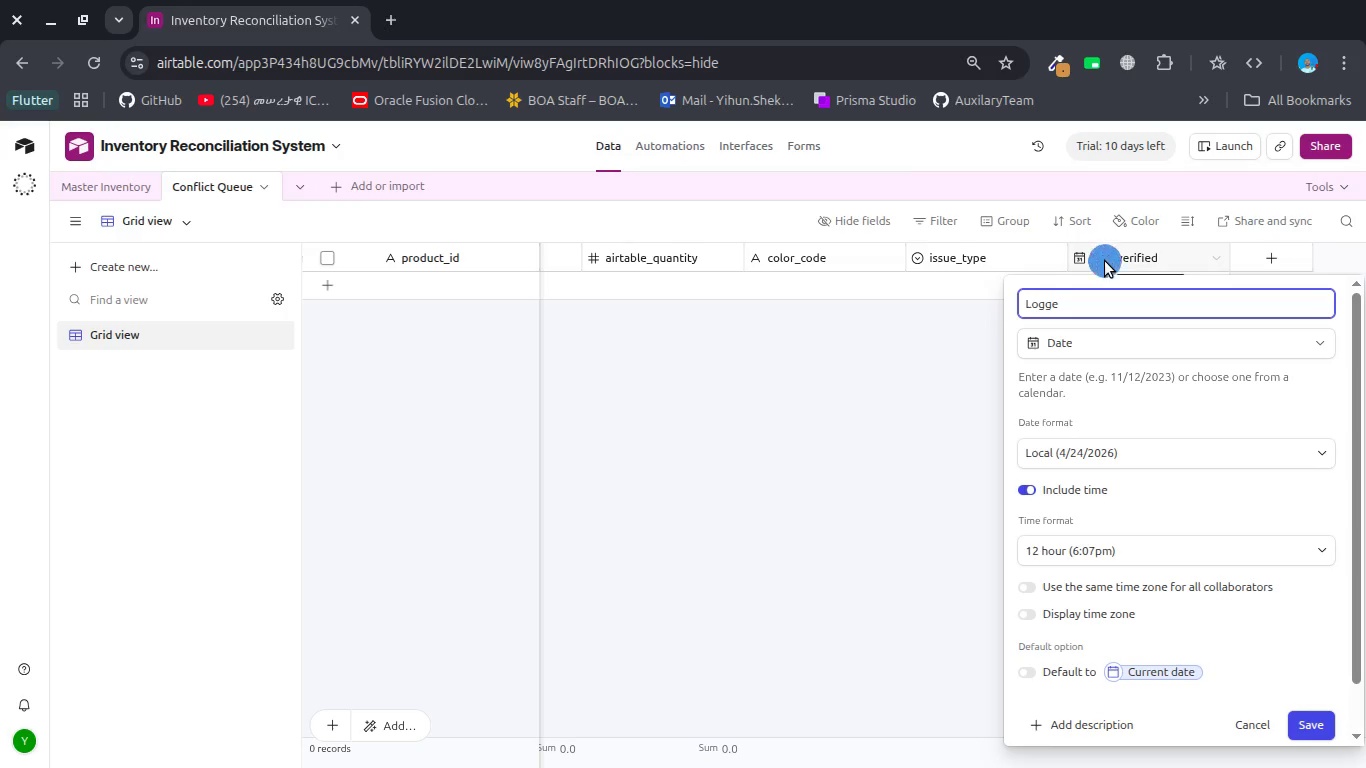 
key(Control+ControlLeft)
 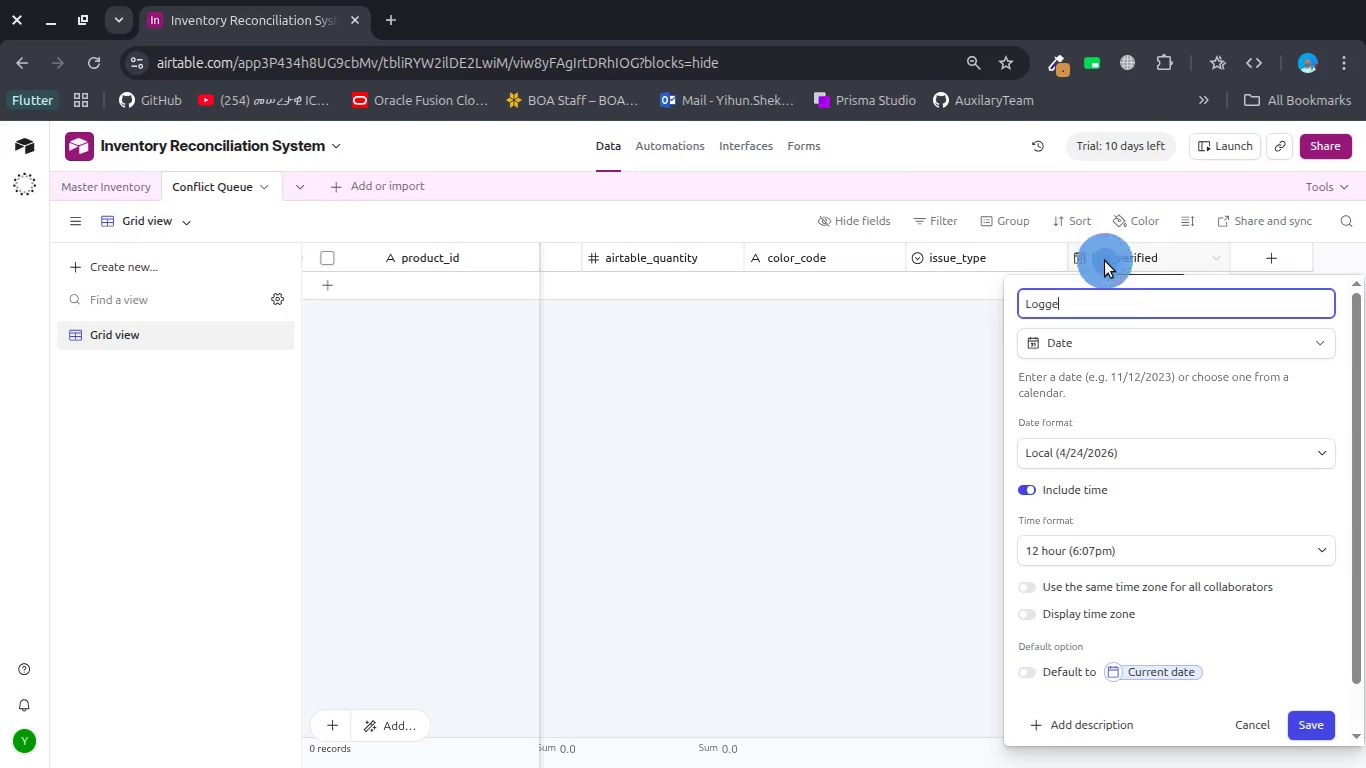 
key(Control+Backspace)
 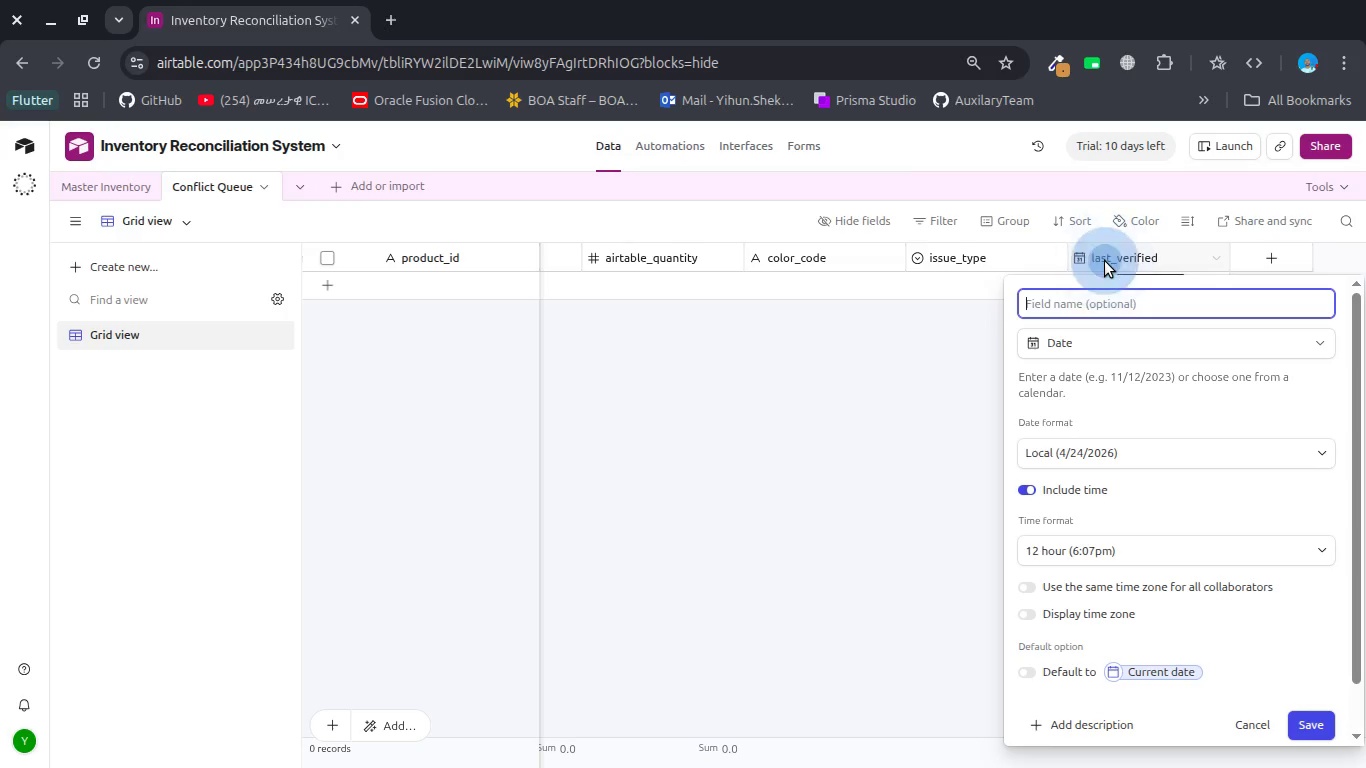 
type(logged_at)
 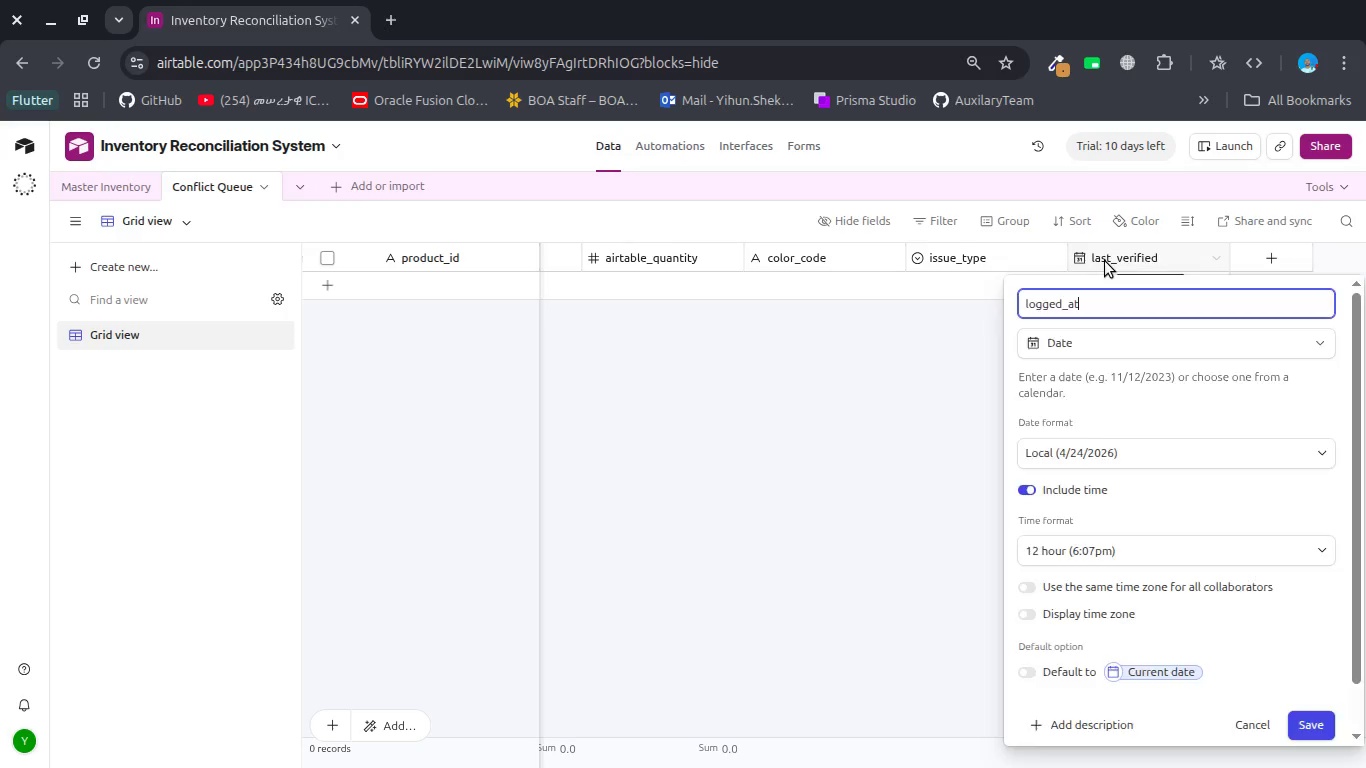 
 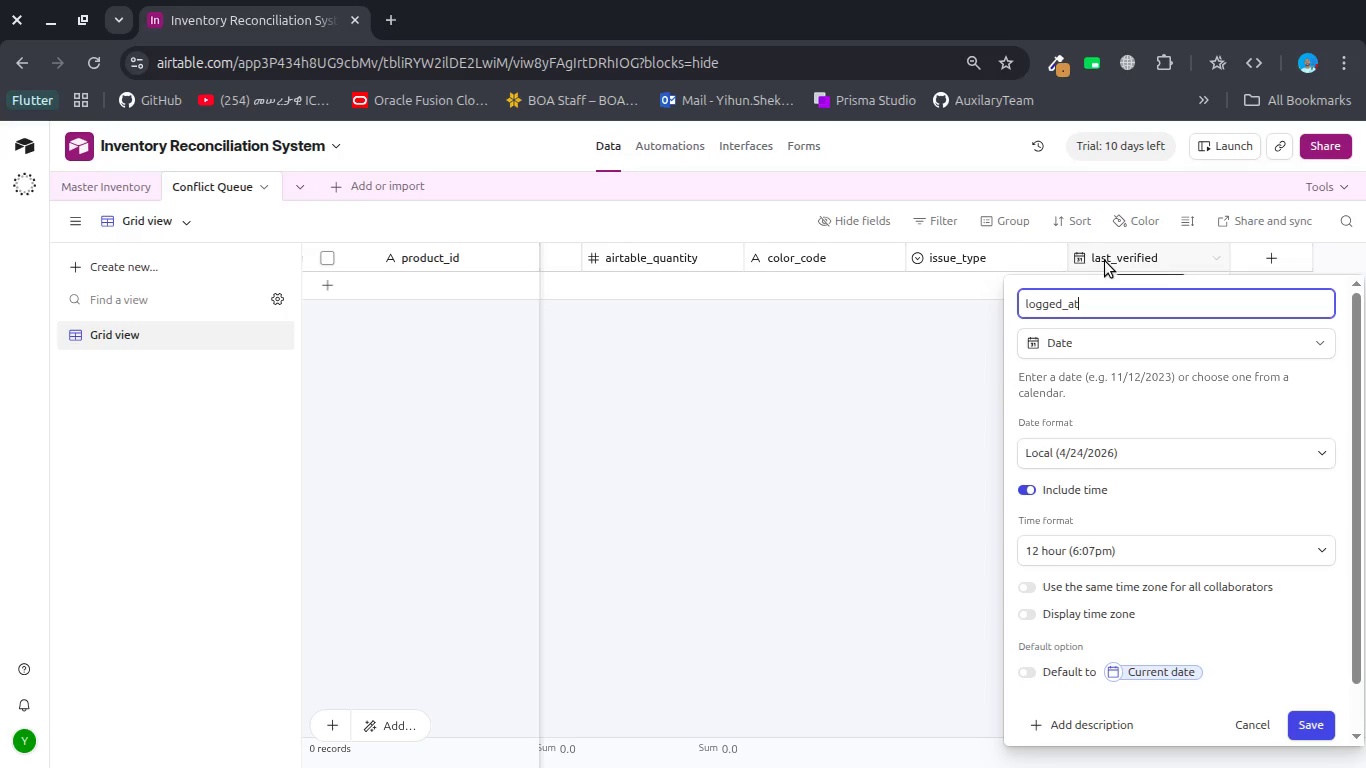 
key(Enter)
 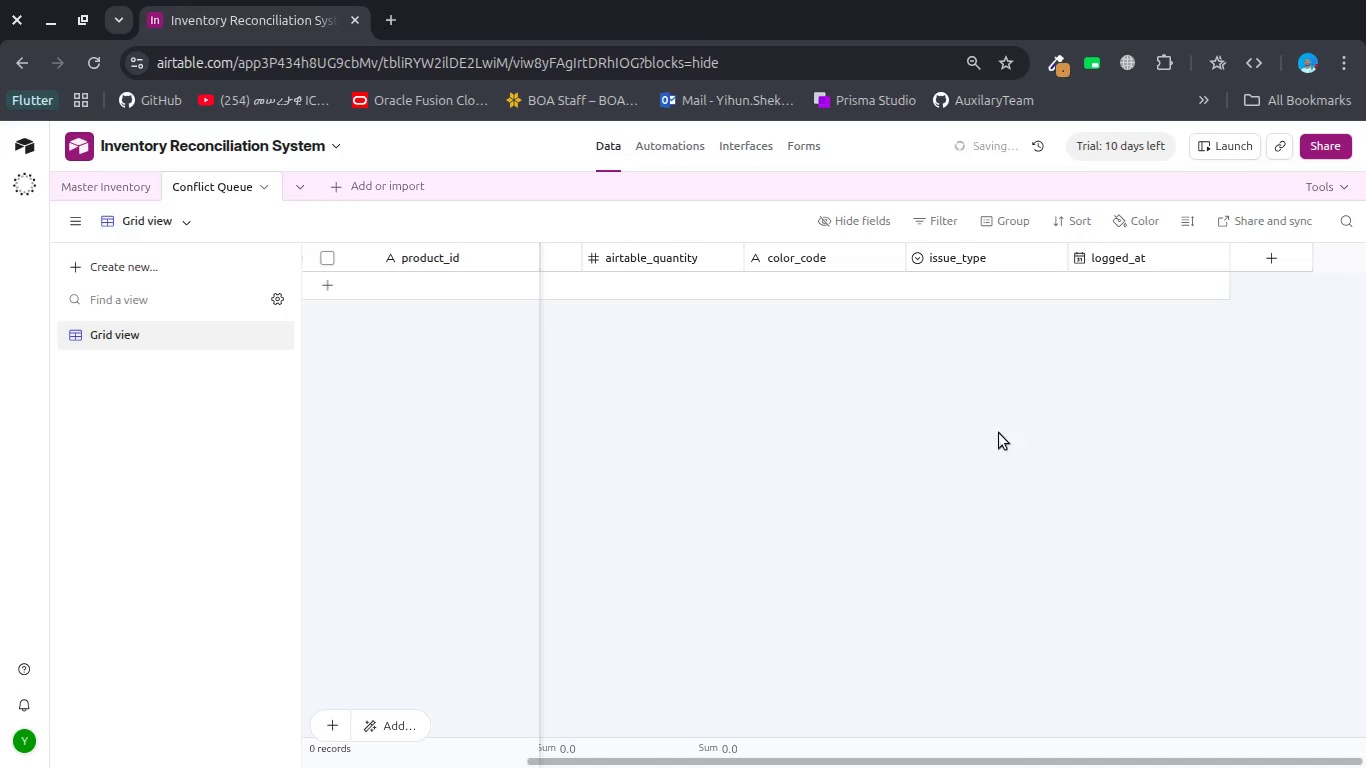 
scroll: coordinate [916, 397], scroll_direction: up, amount: 18.0
 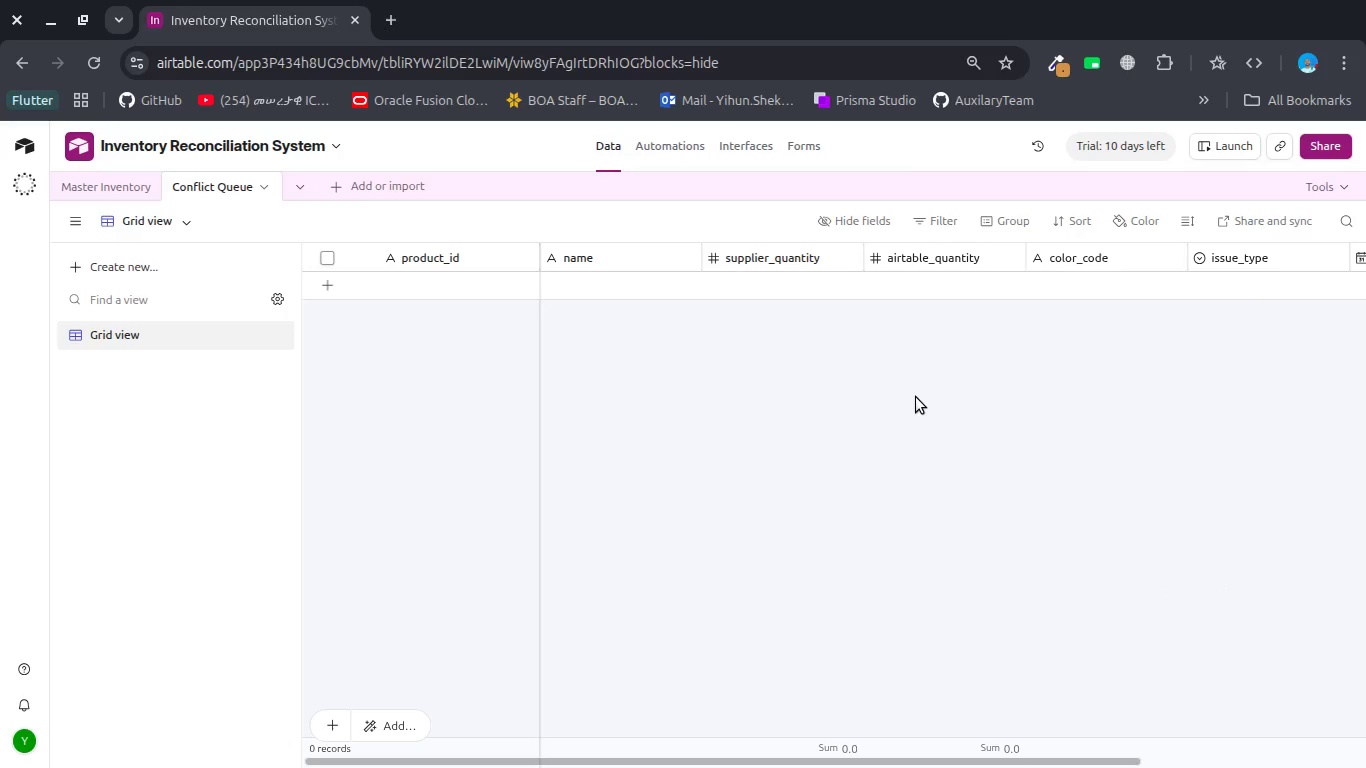 
wait(6.37)
 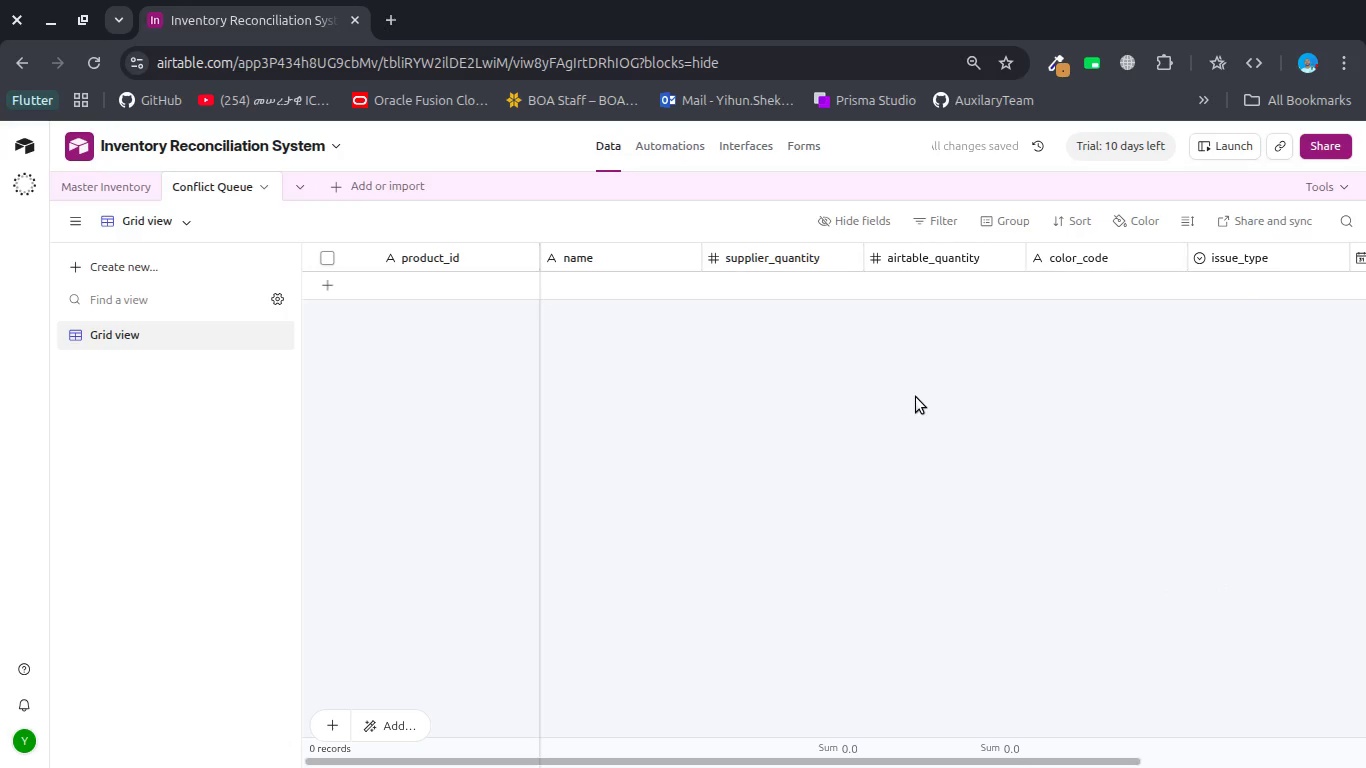 
scroll: coordinate [1086, 257], scroll_direction: down, amount: 11.0
 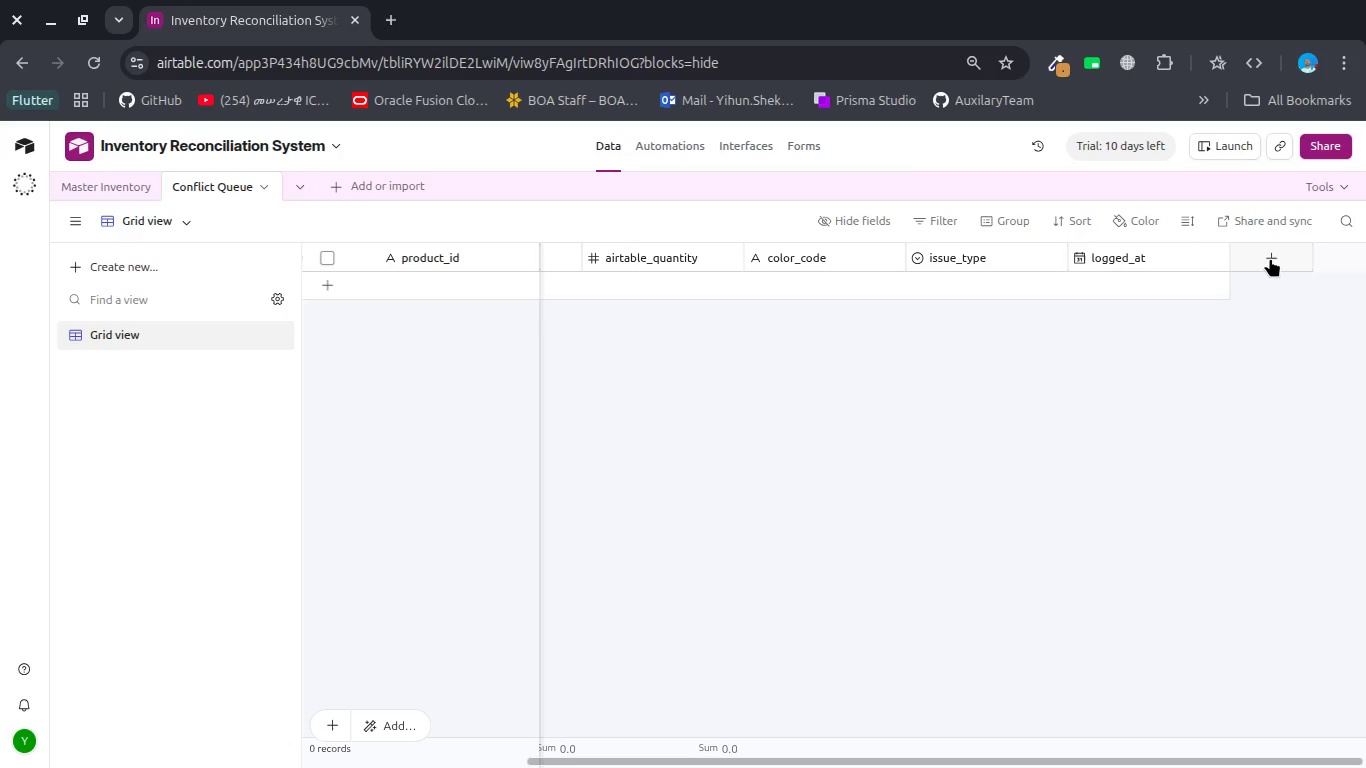 
left_click([1270, 258])
 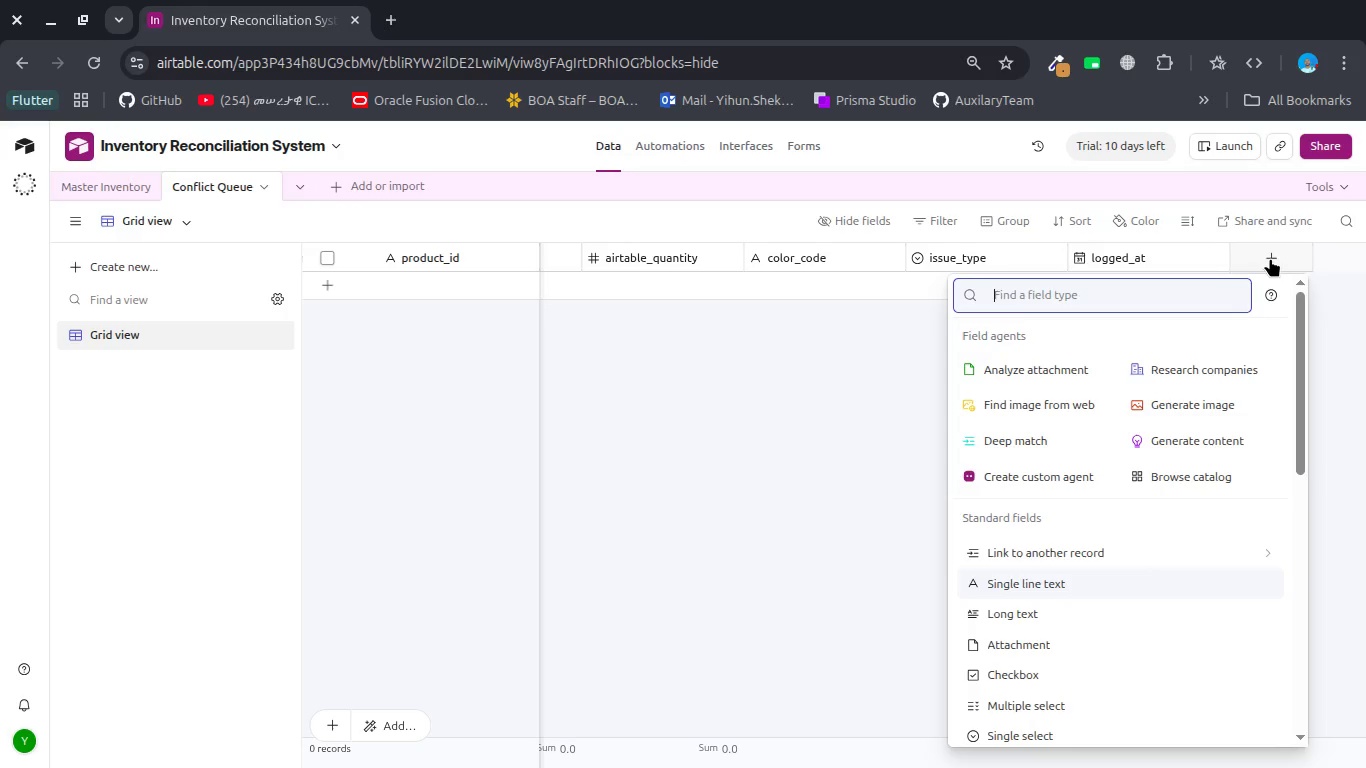 
type(resolved)
 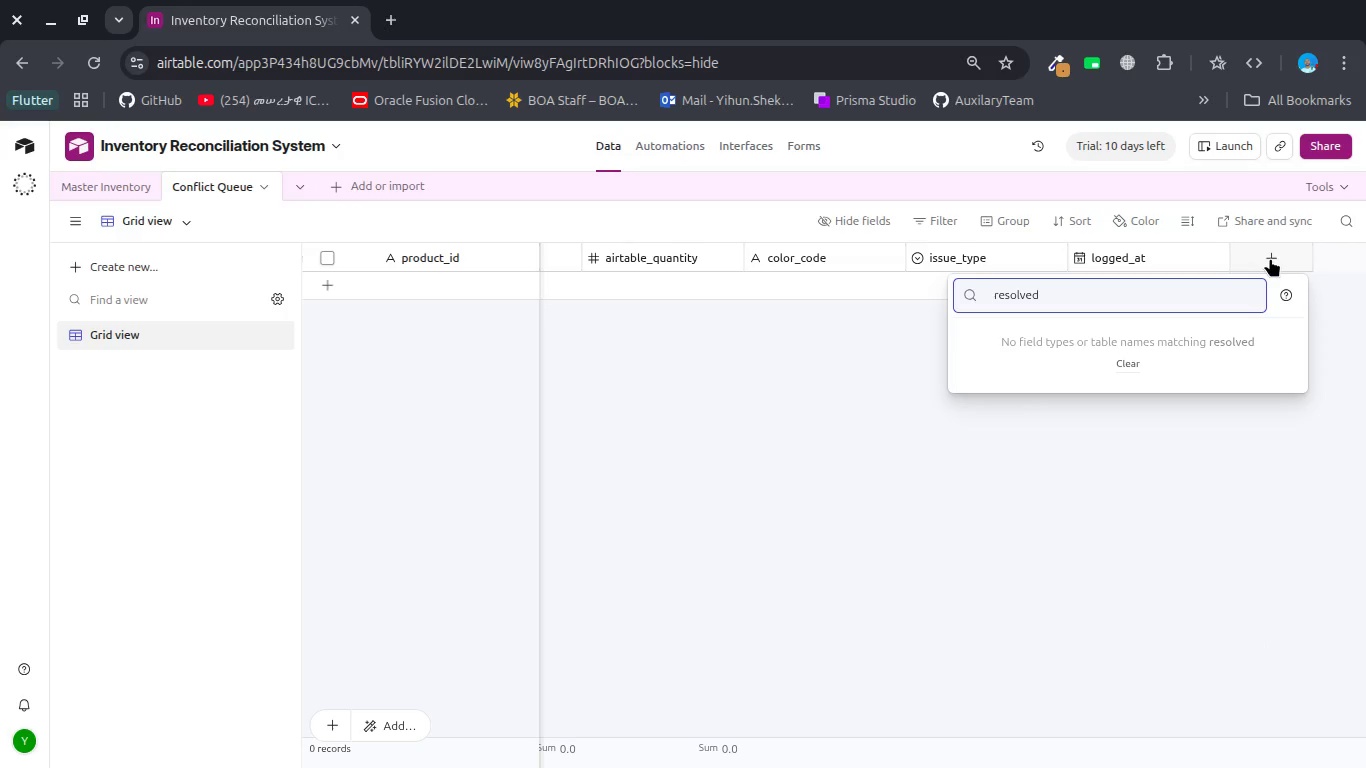 
key(Control+A)
 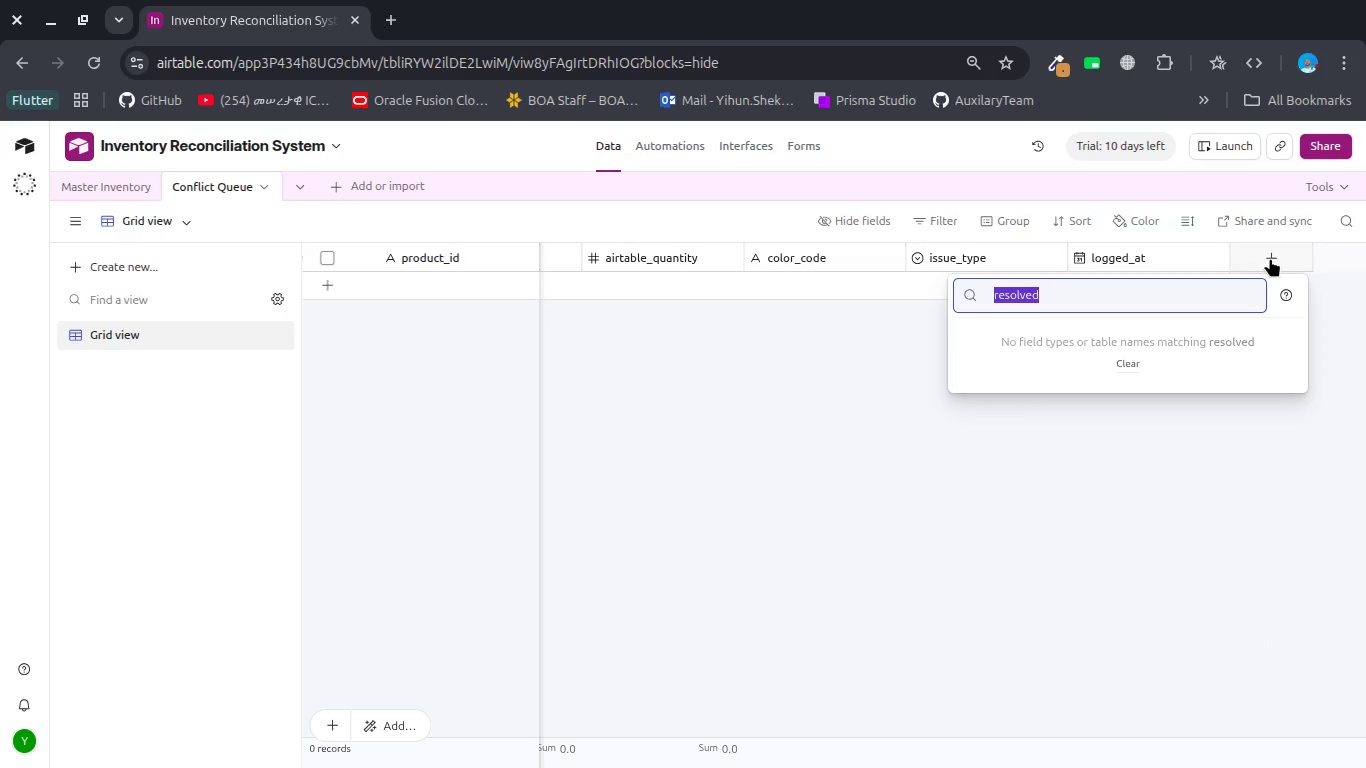 
key(Control+X)
 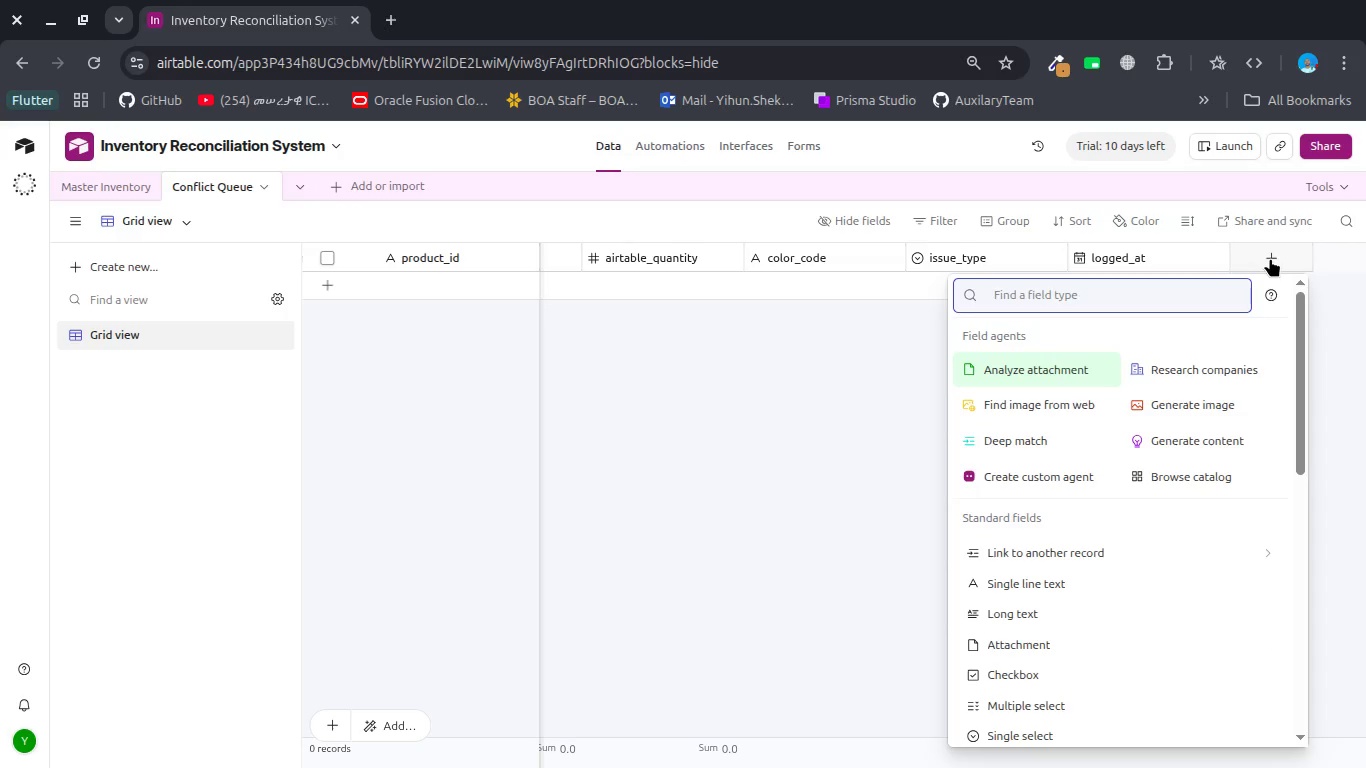 
type(c)
key(Backspace)
type(singl)
 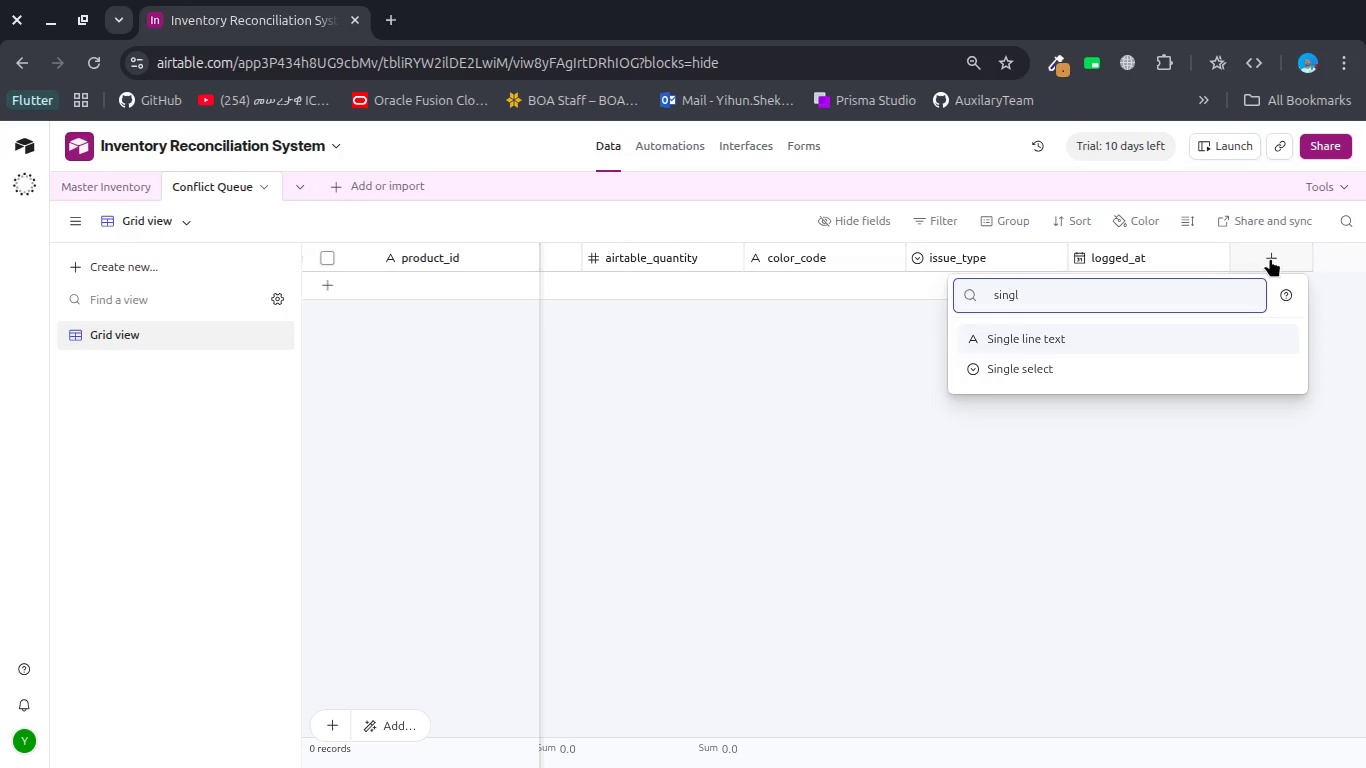 
key(ArrowDown)
 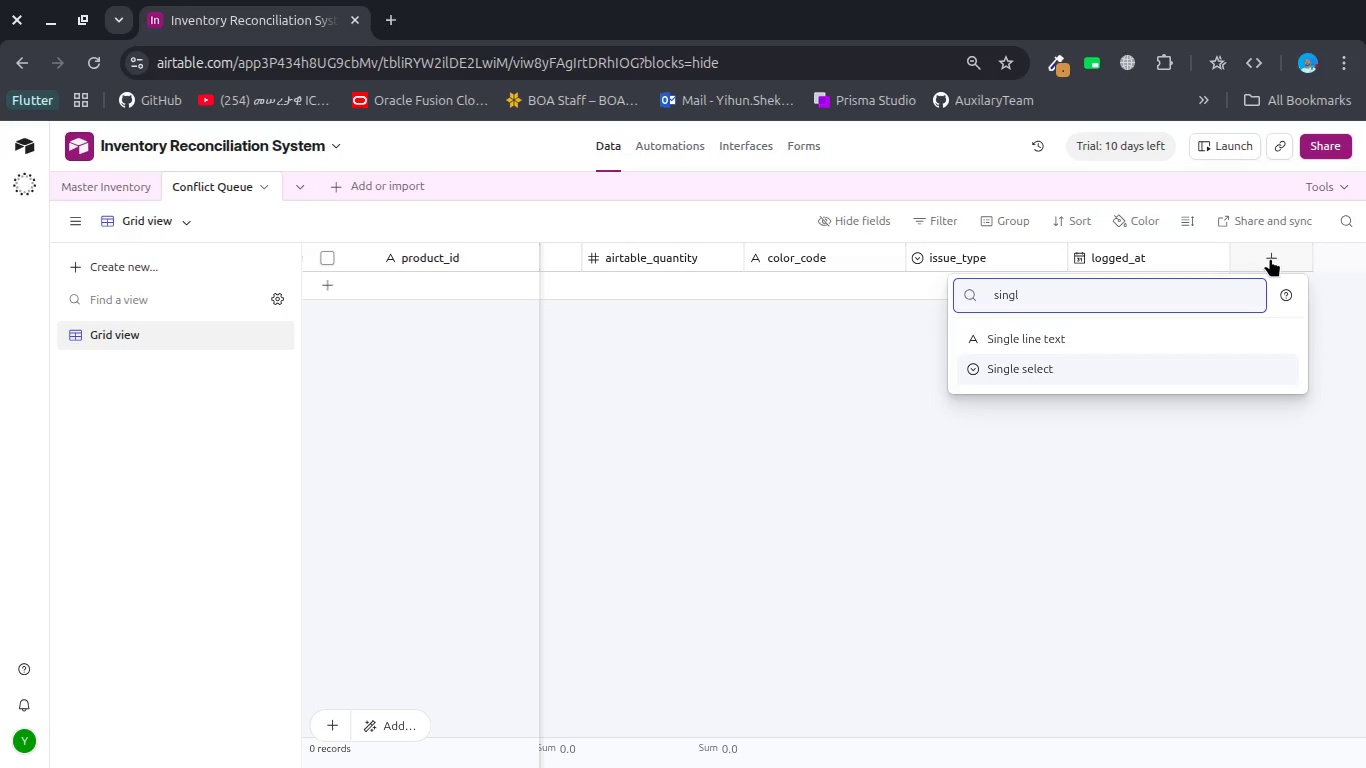 
key(ArrowDown)
 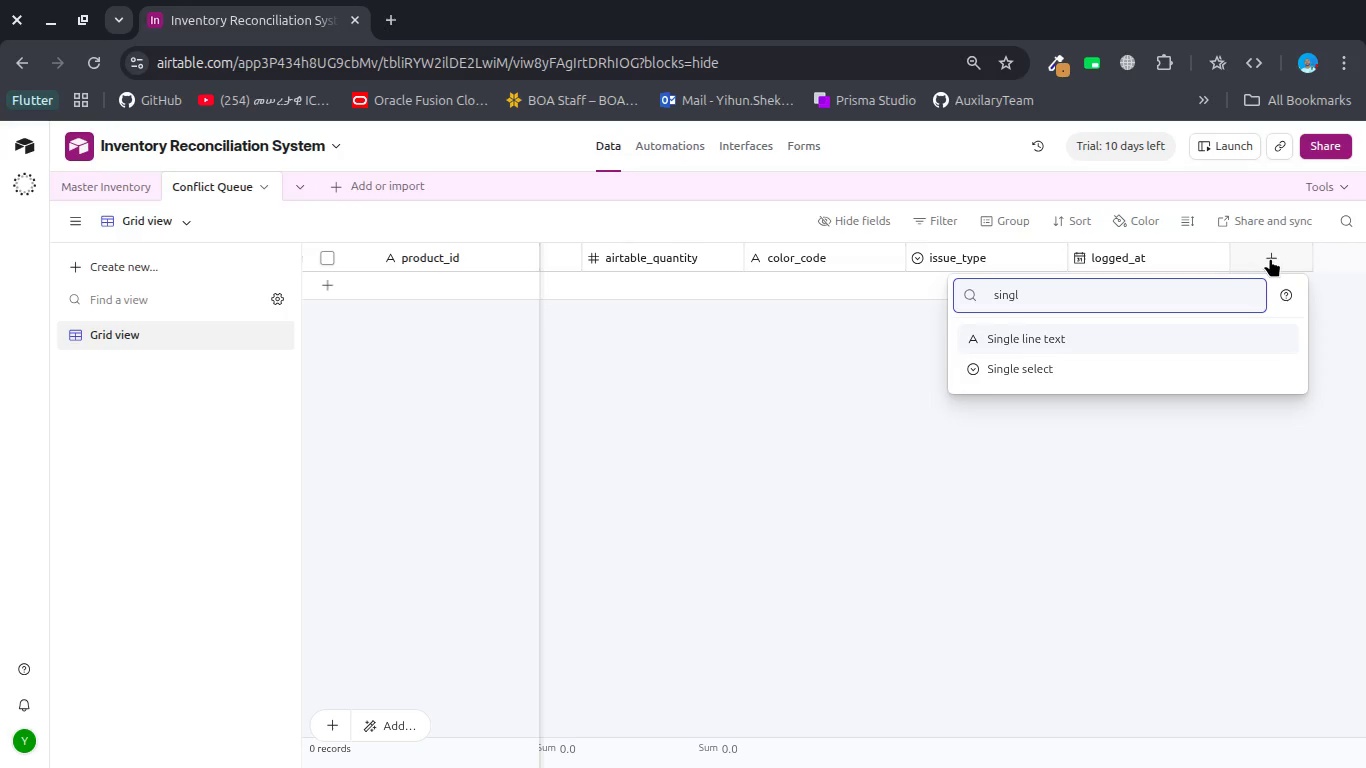 
key(ArrowDown)
 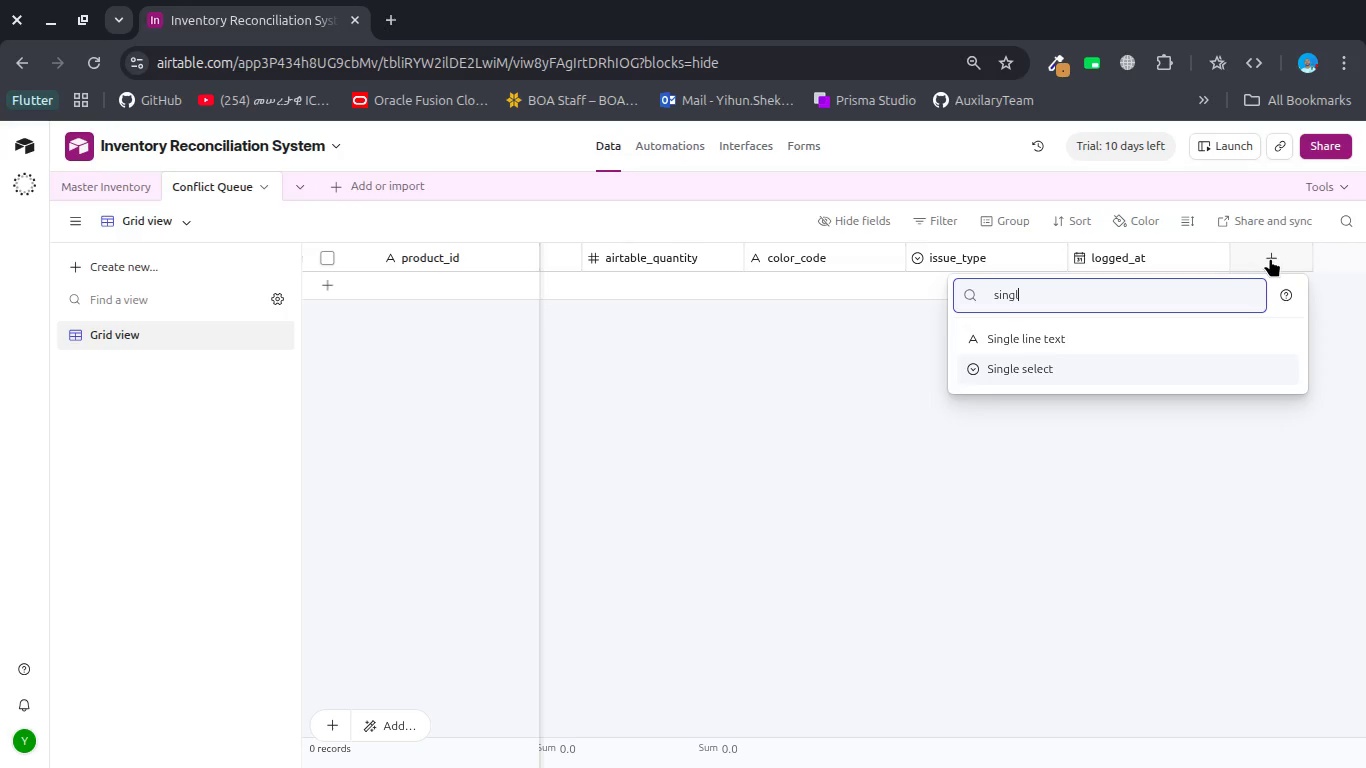 
key(Enter)
 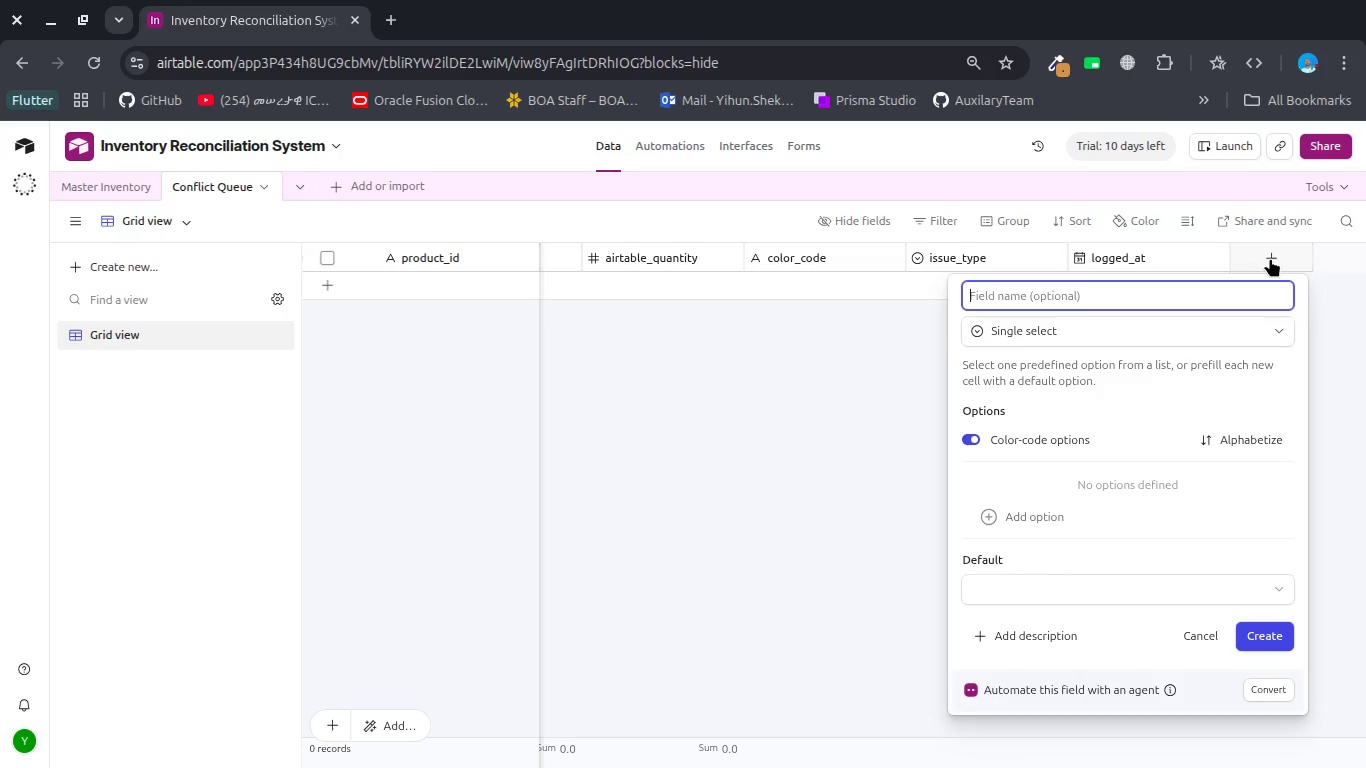 
key(Control+V)
 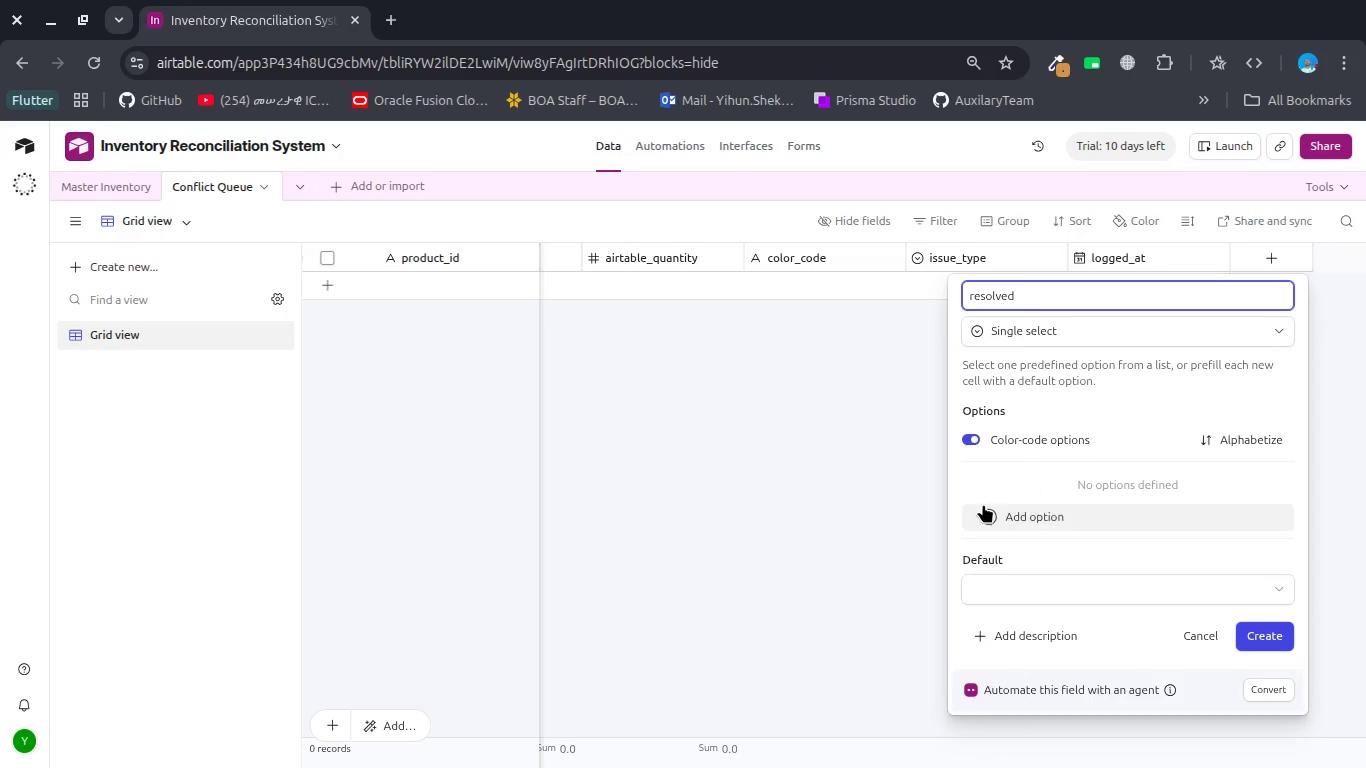 
left_click([1000, 514])
 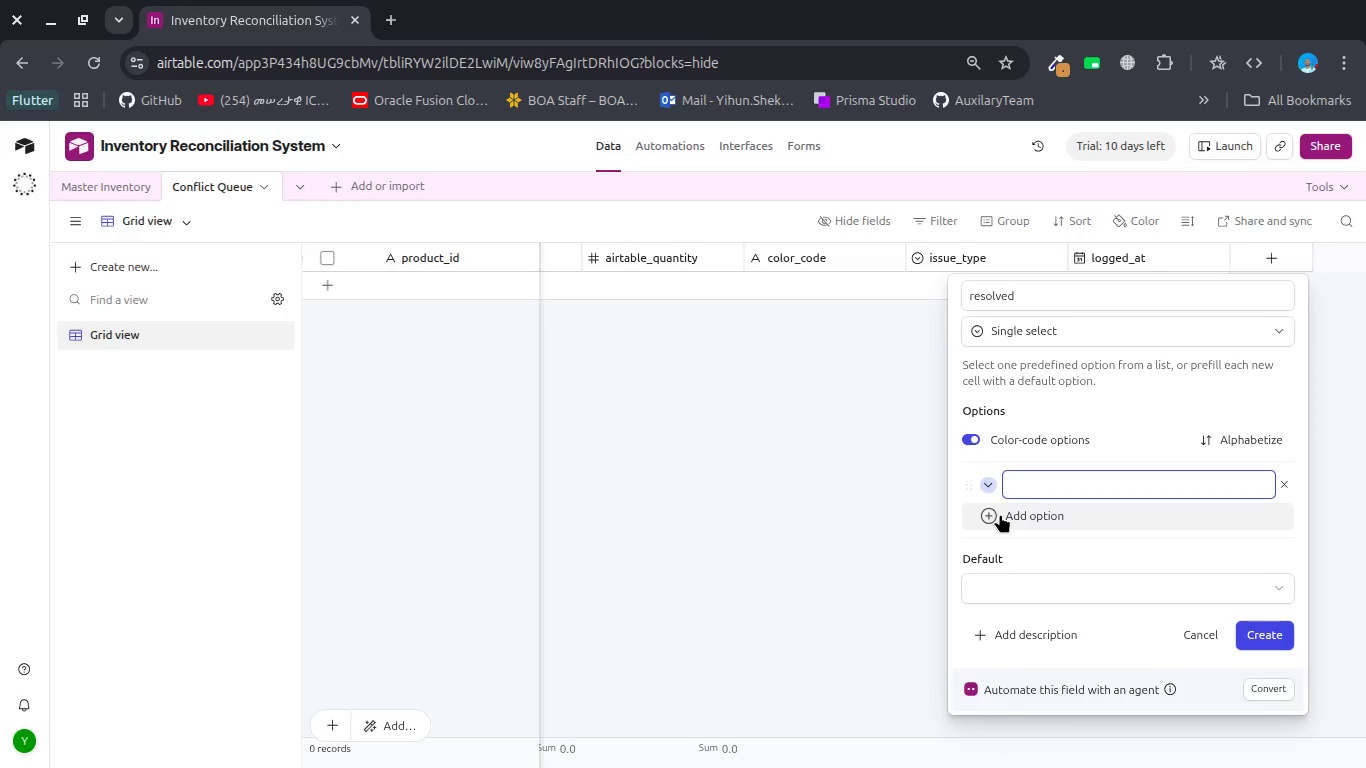 
type(true)
key(Tab)
 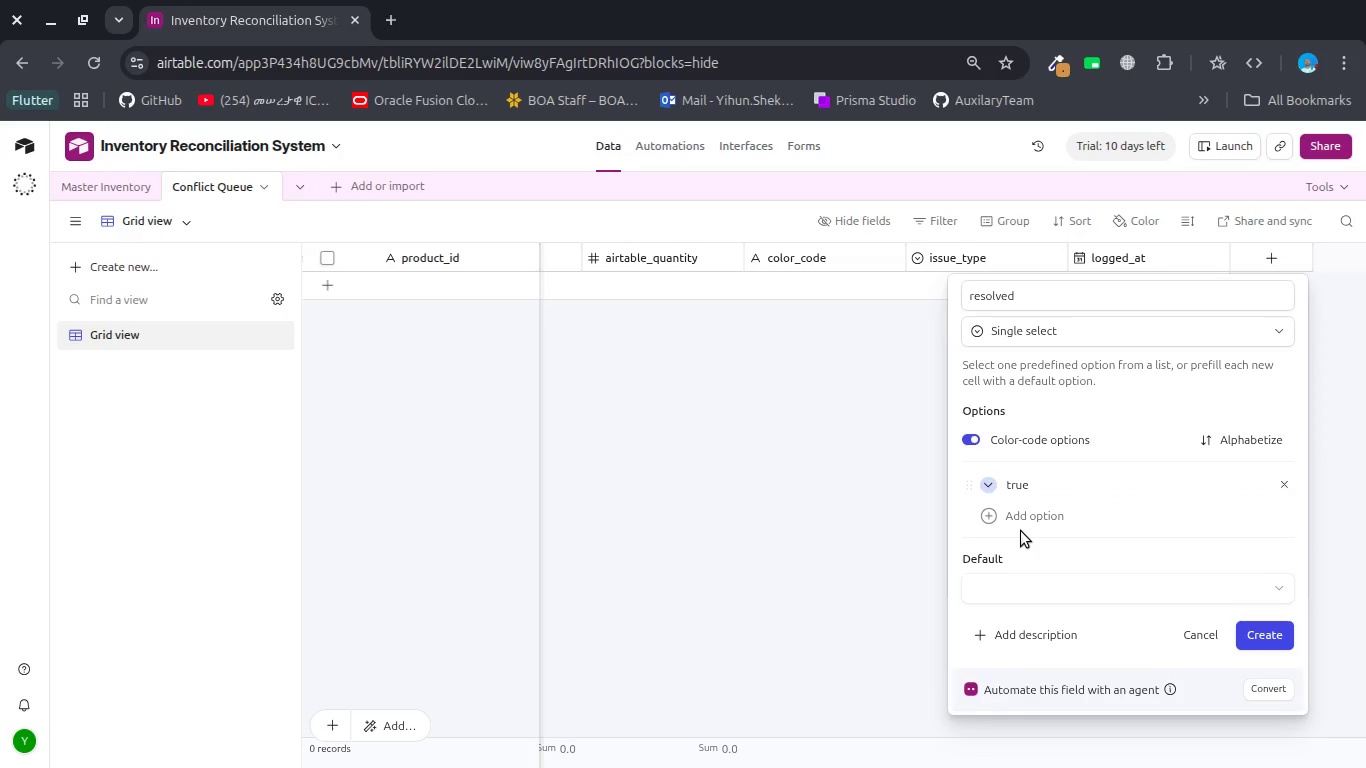 
left_click([1033, 518])
 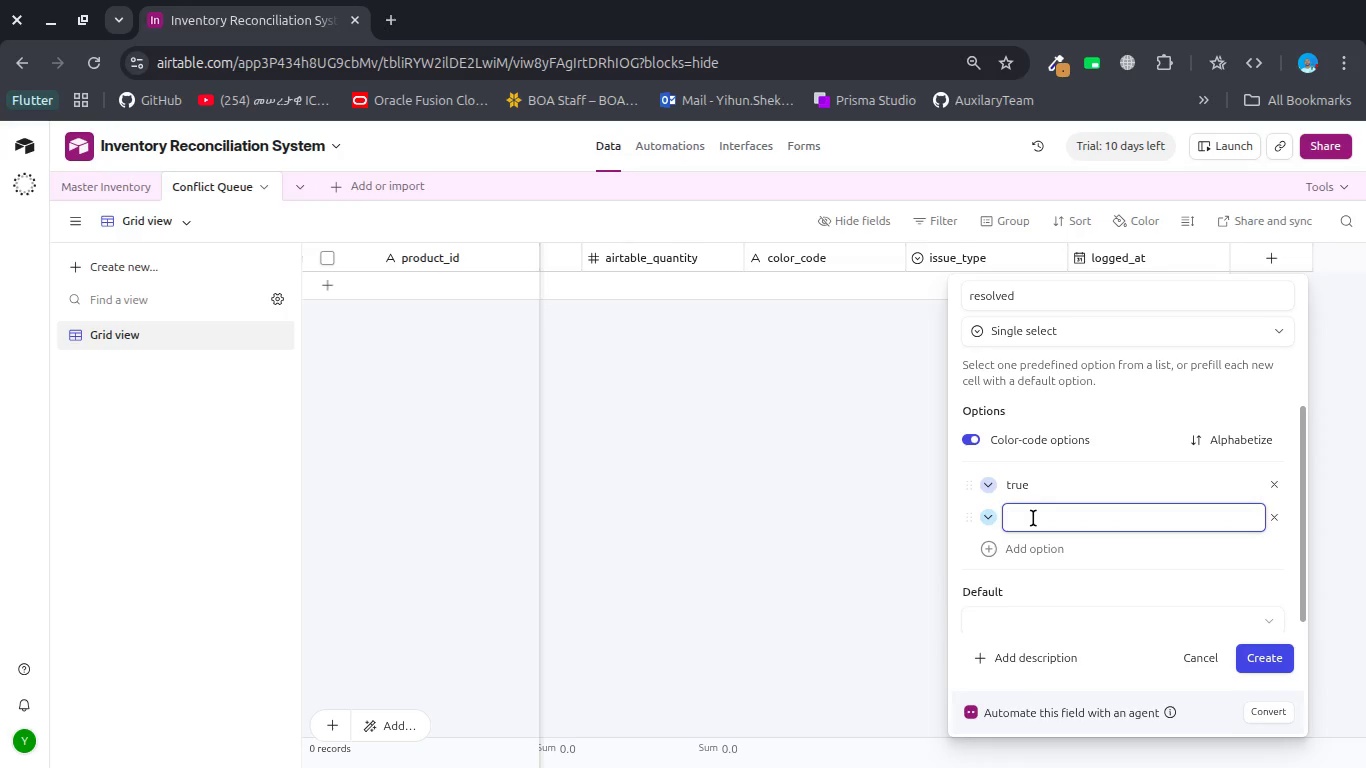 
type(false)
 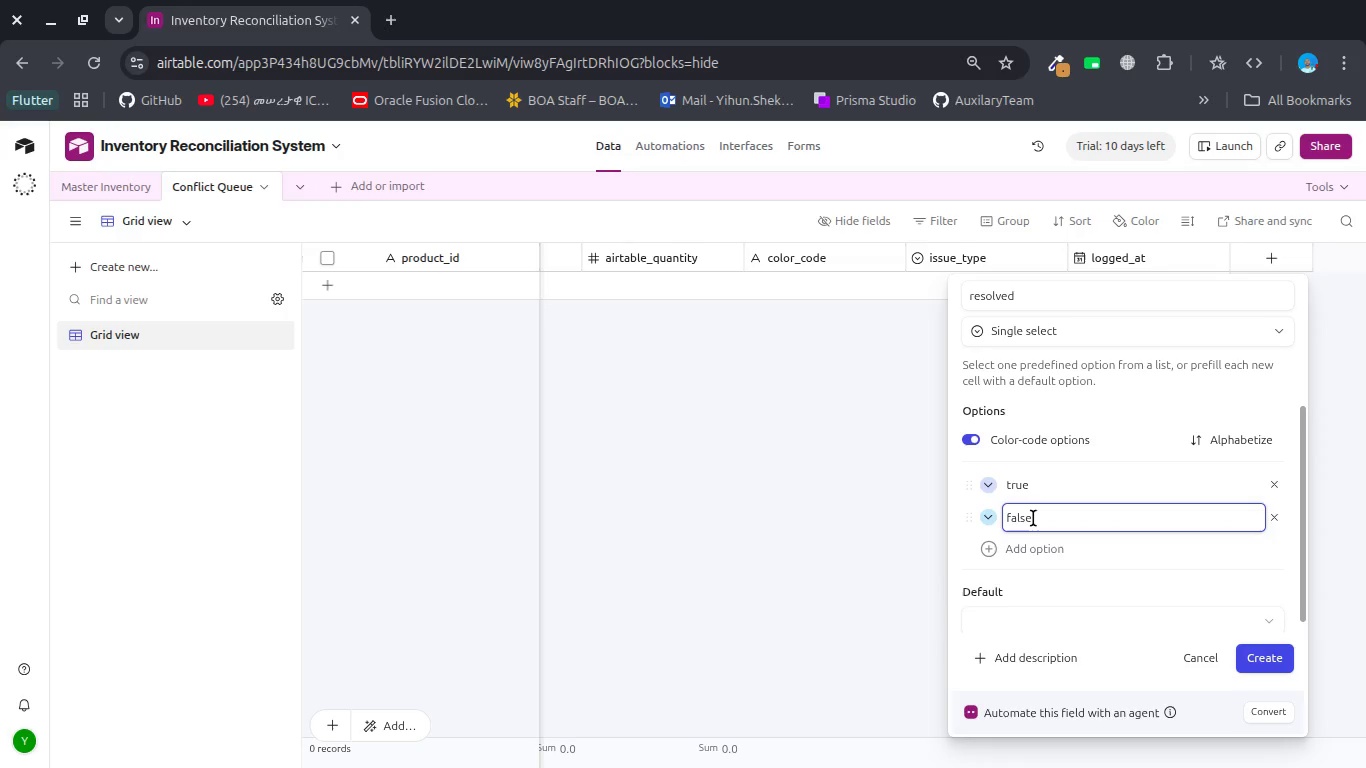 
key(Enter)
 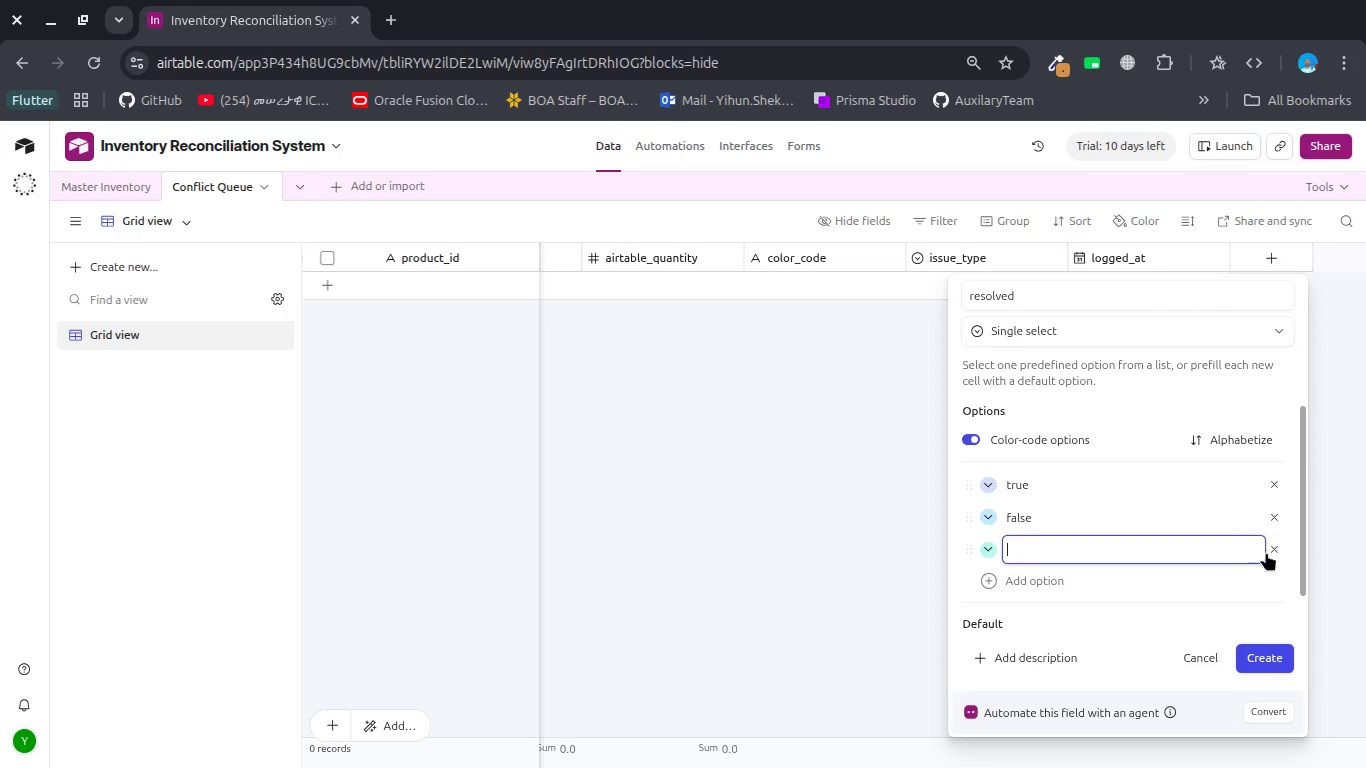 
left_click([1274, 552])
 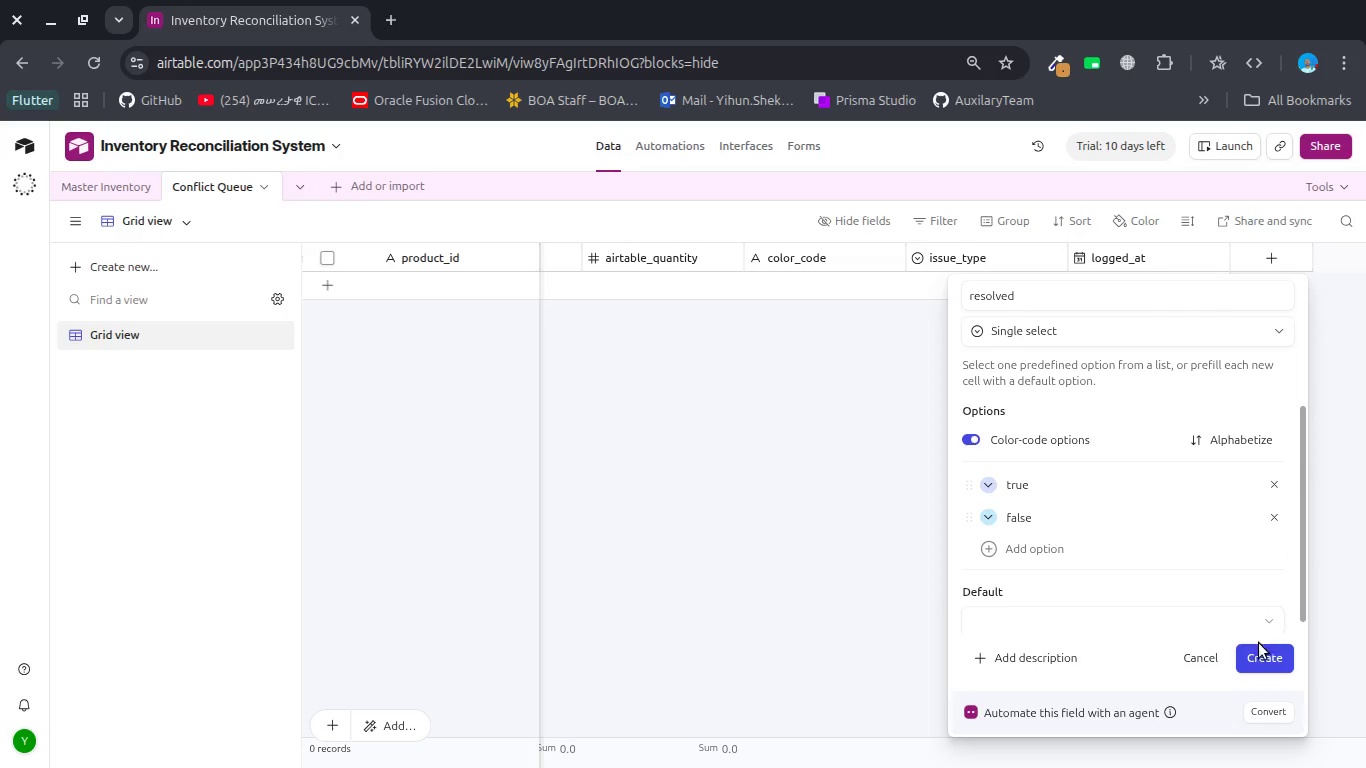 
left_click([1259, 653])
 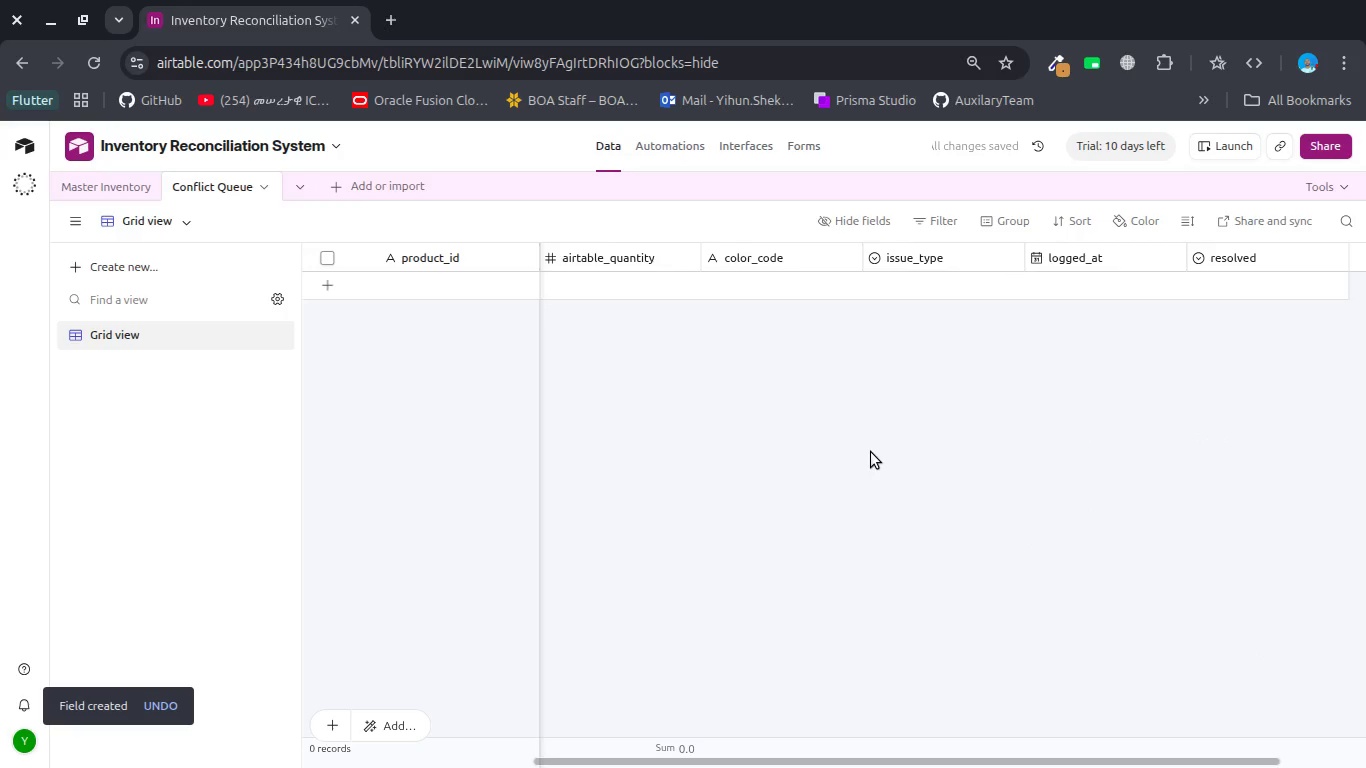 
wait(5.15)
 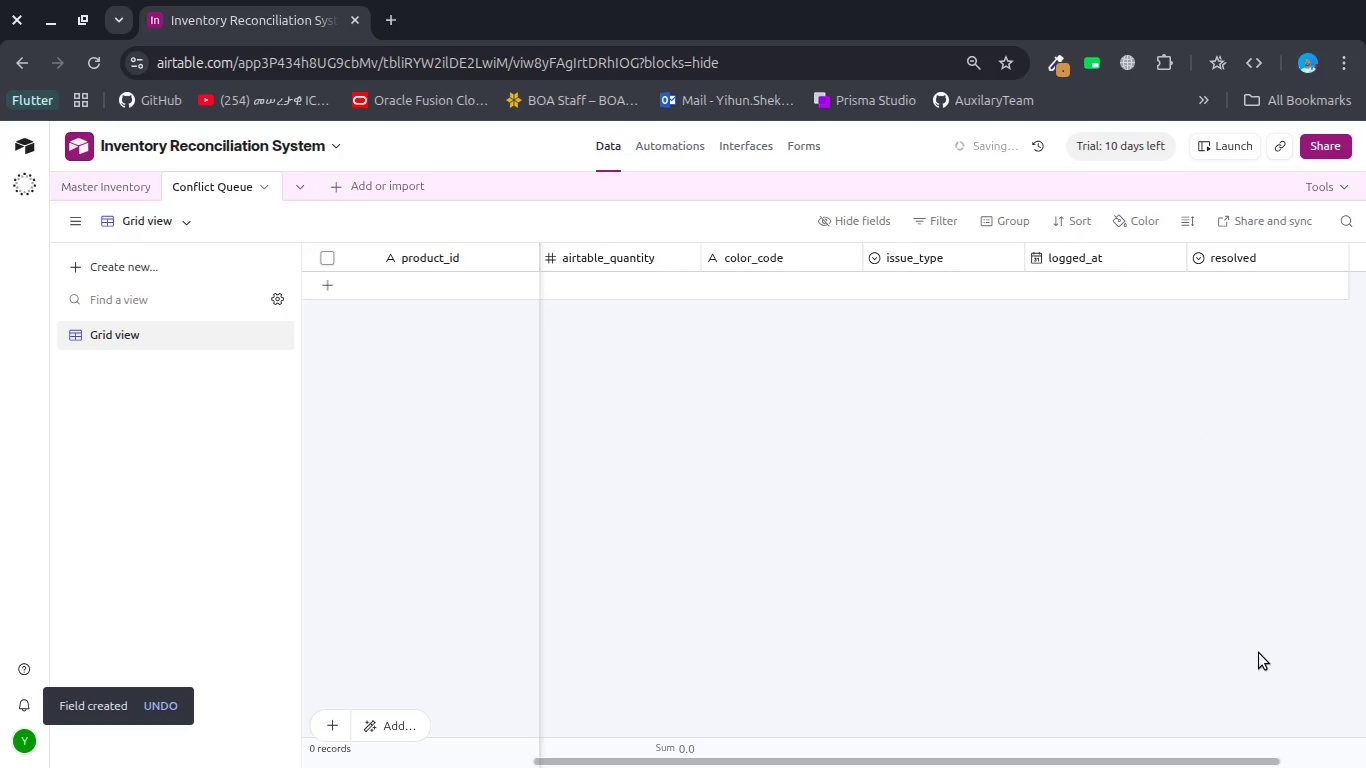 
scroll: coordinate [1033, 279], scroll_direction: down, amount: 5.0
 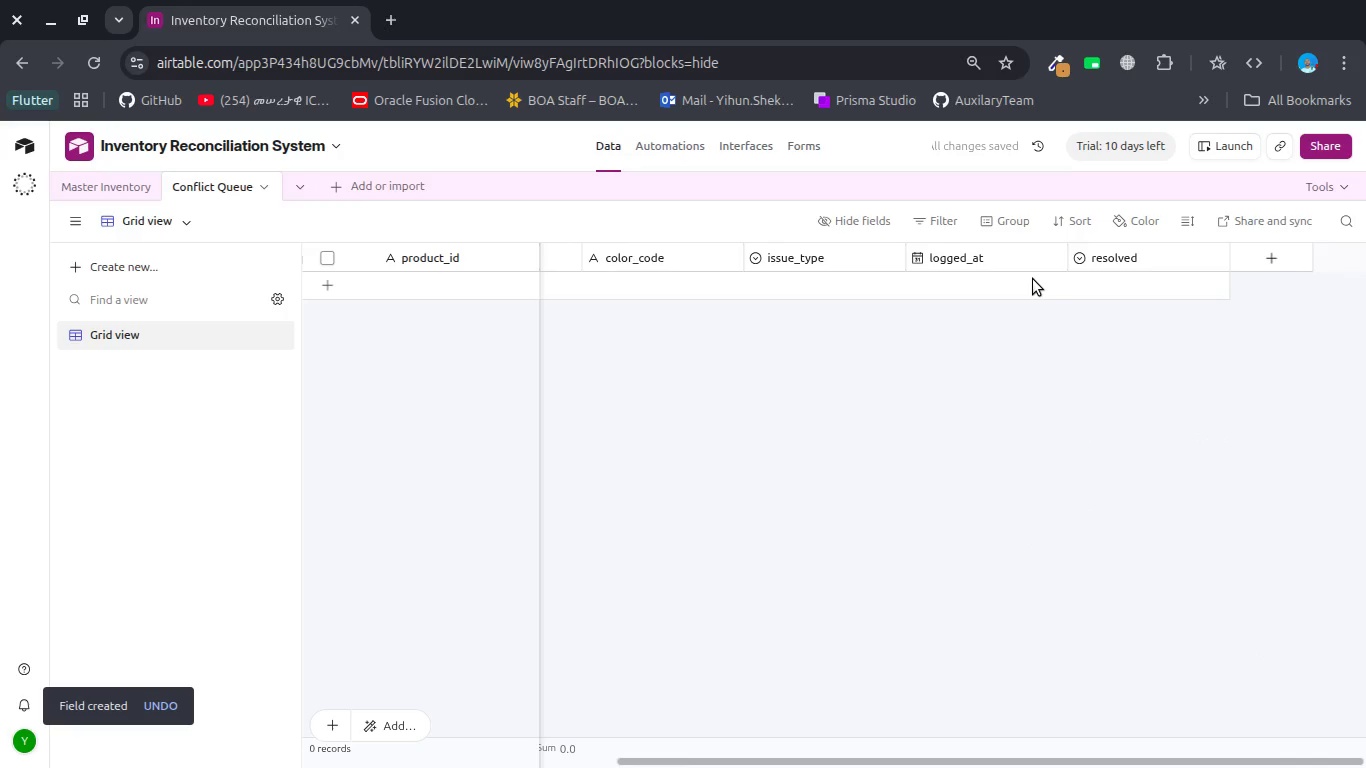 
scroll: coordinate [1033, 279], scroll_direction: up, amount: 8.0
 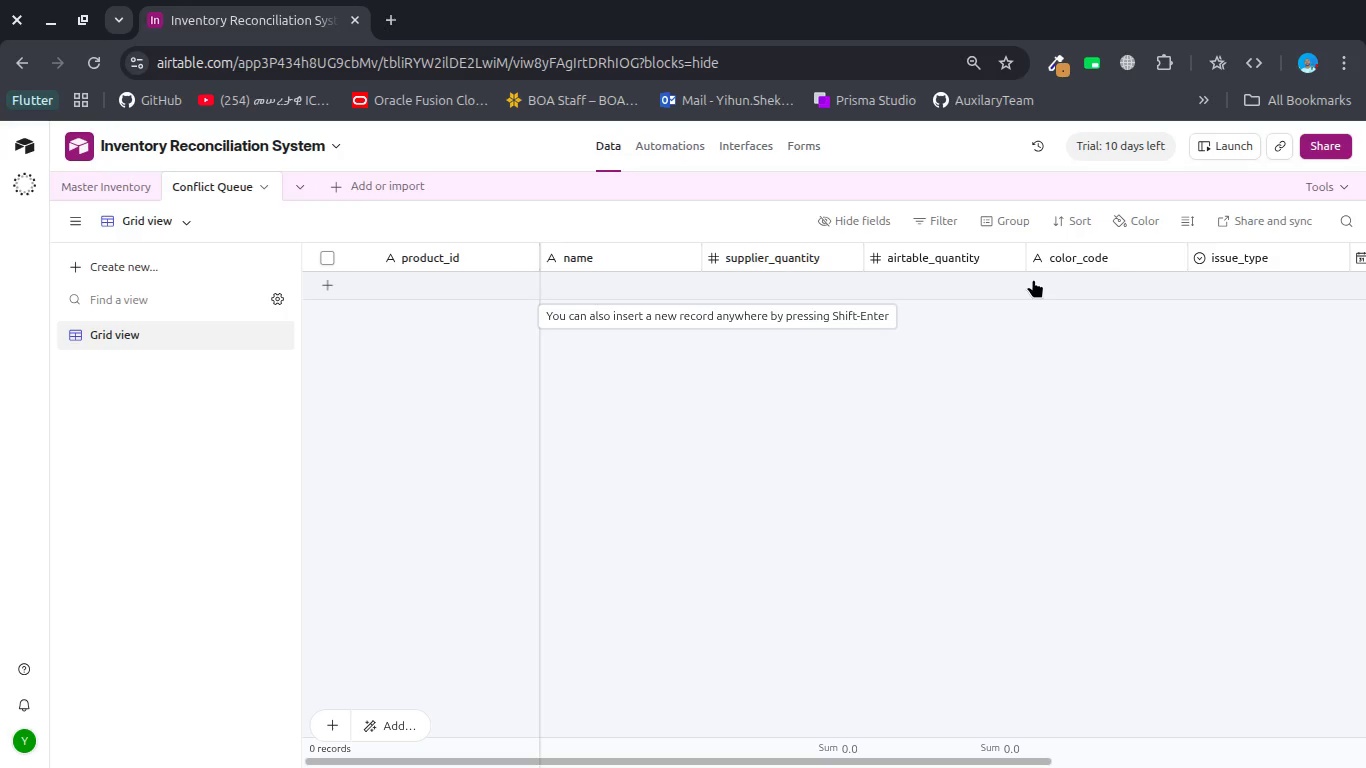 
wait(9.62)
 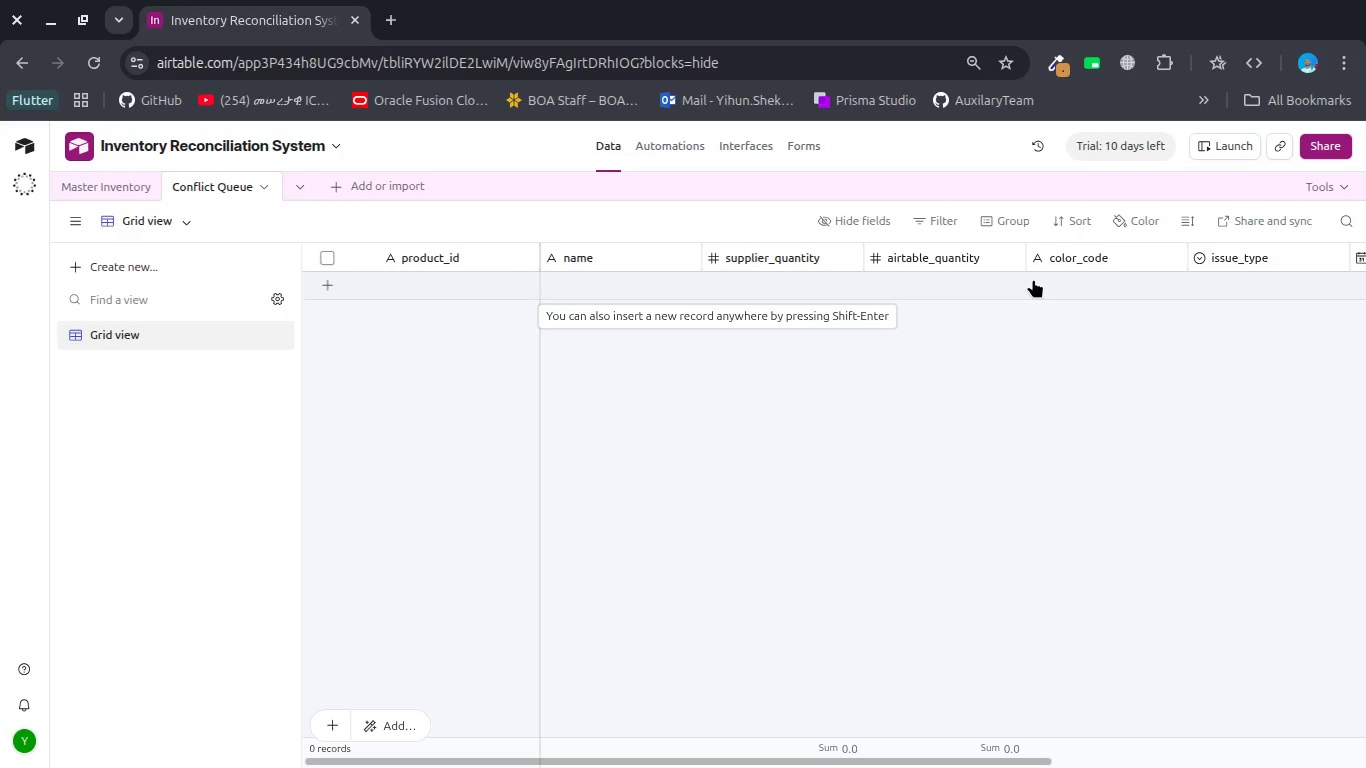 
left_click([100, 190])
 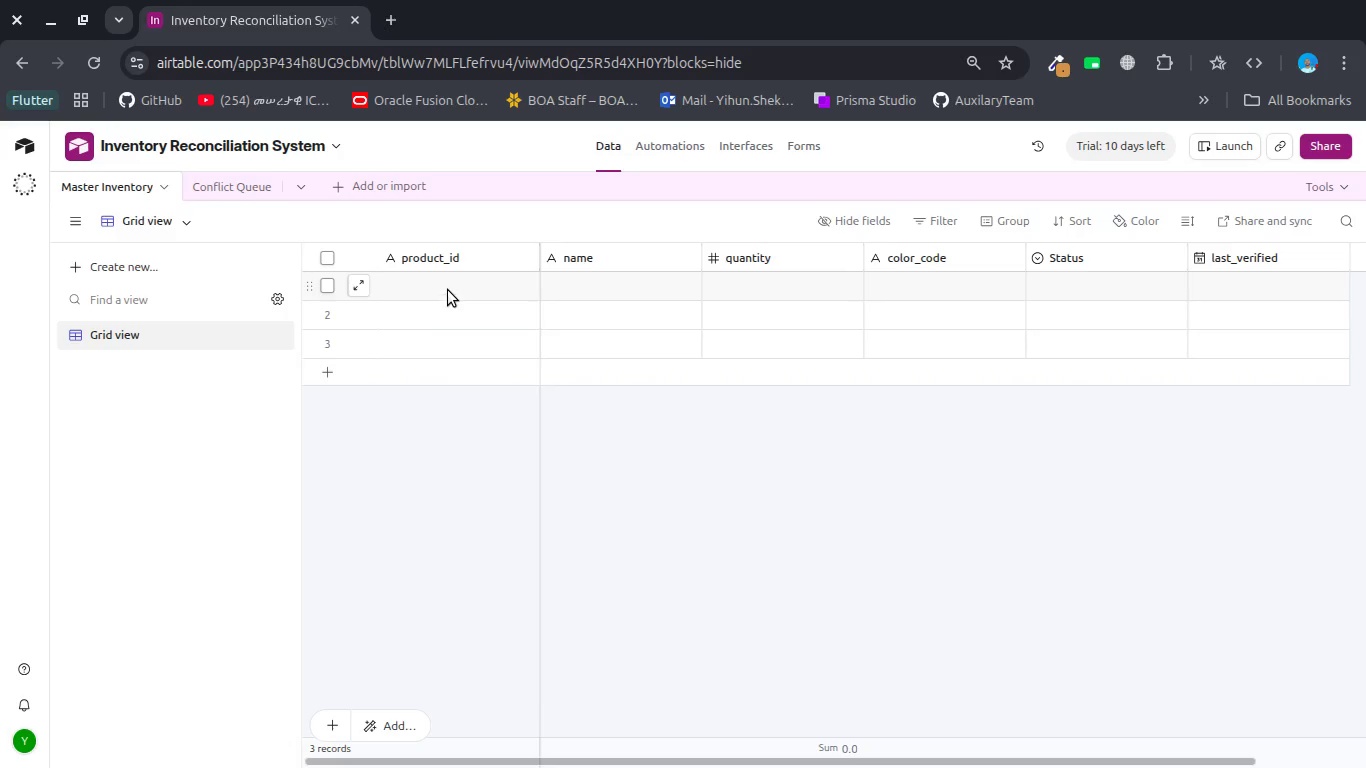 
double_click([446, 288])
 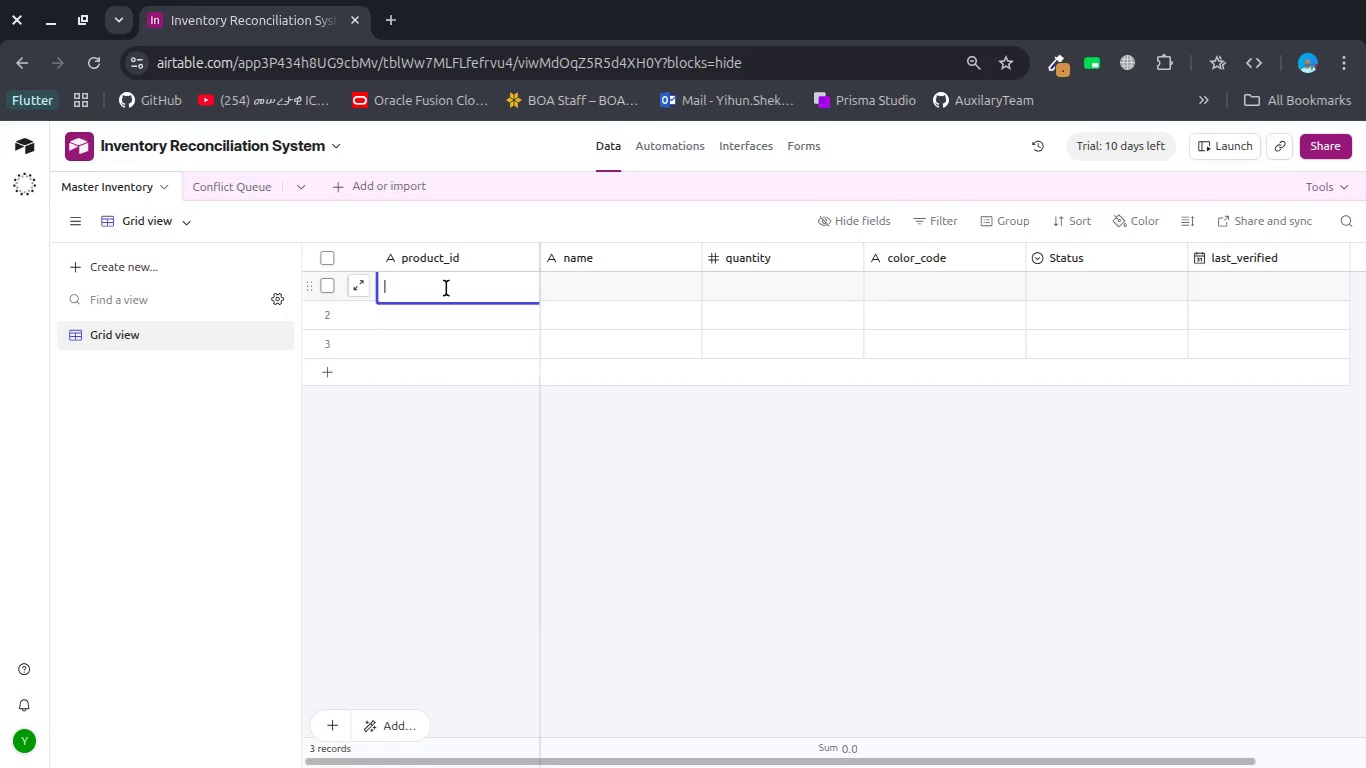 
key(1)
 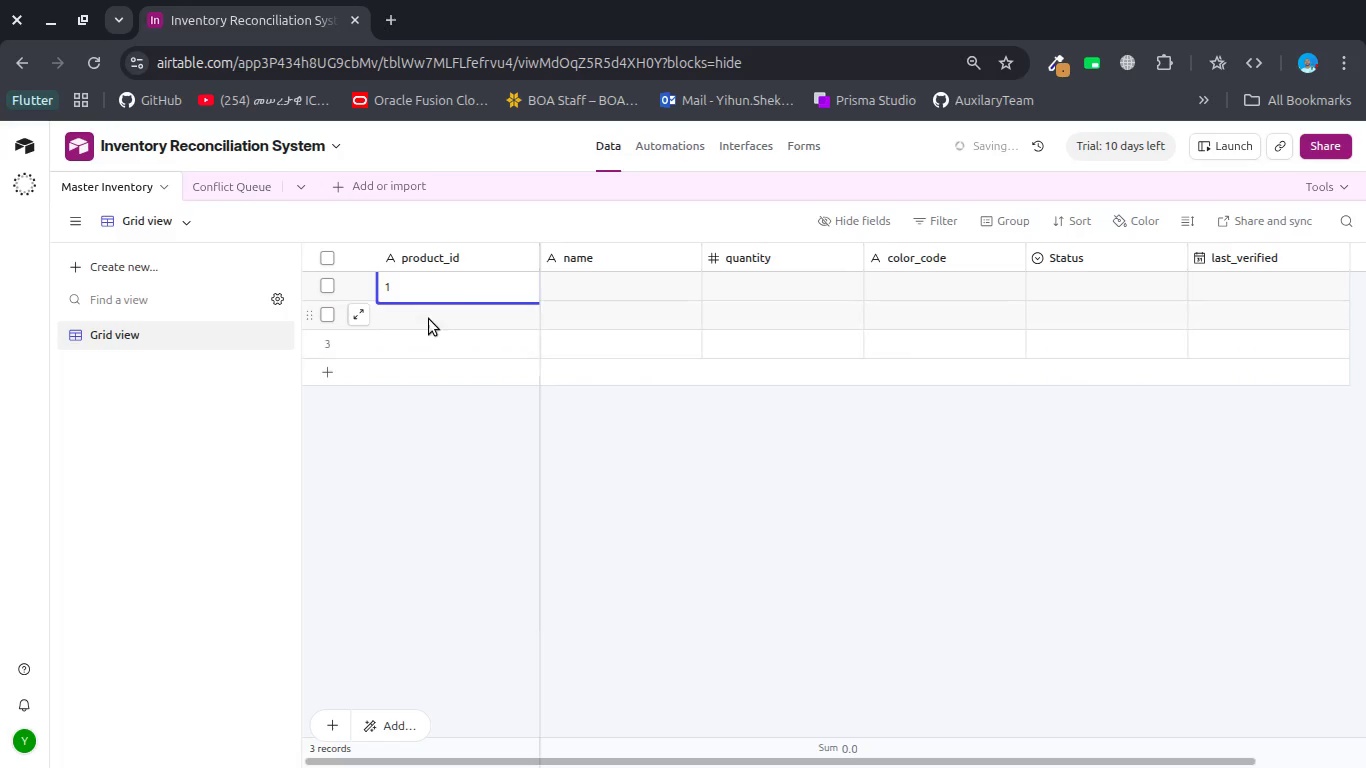 
double_click([430, 317])
 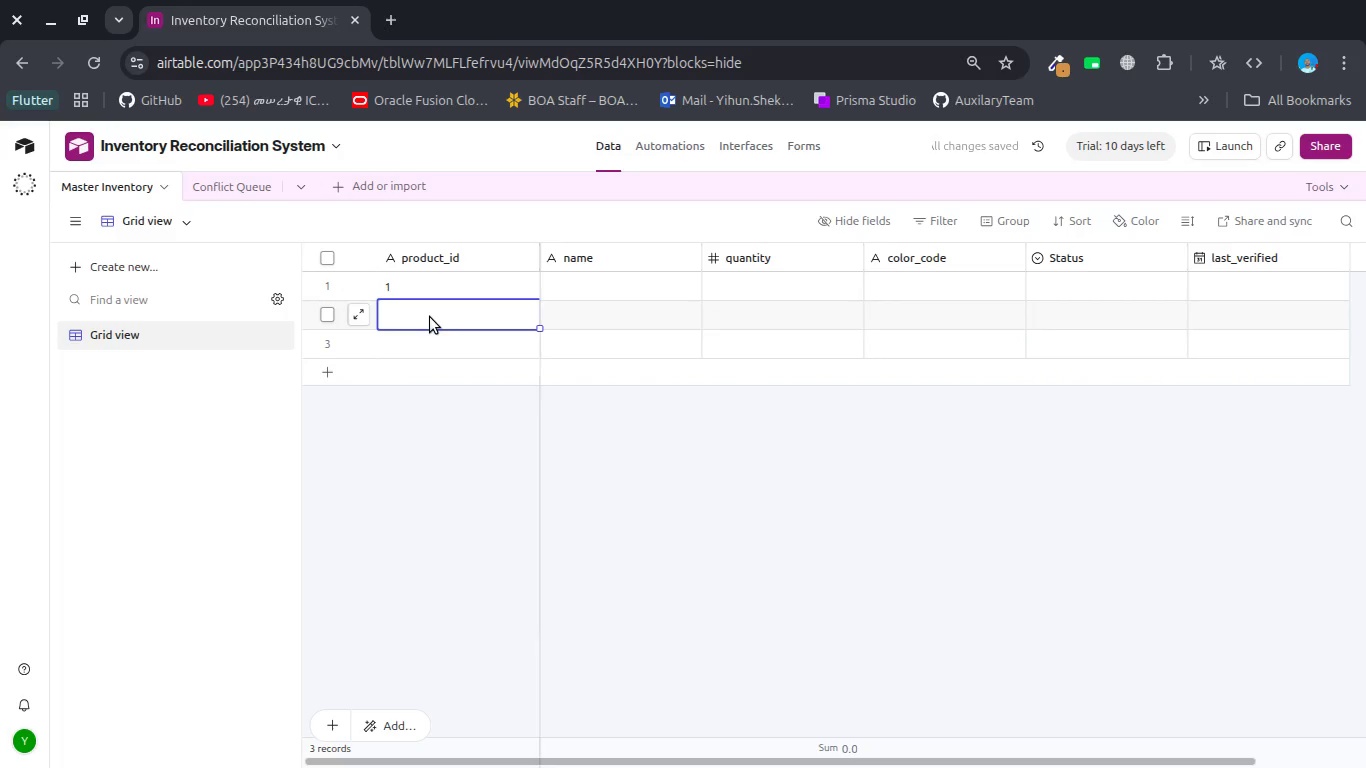 
key(2)
 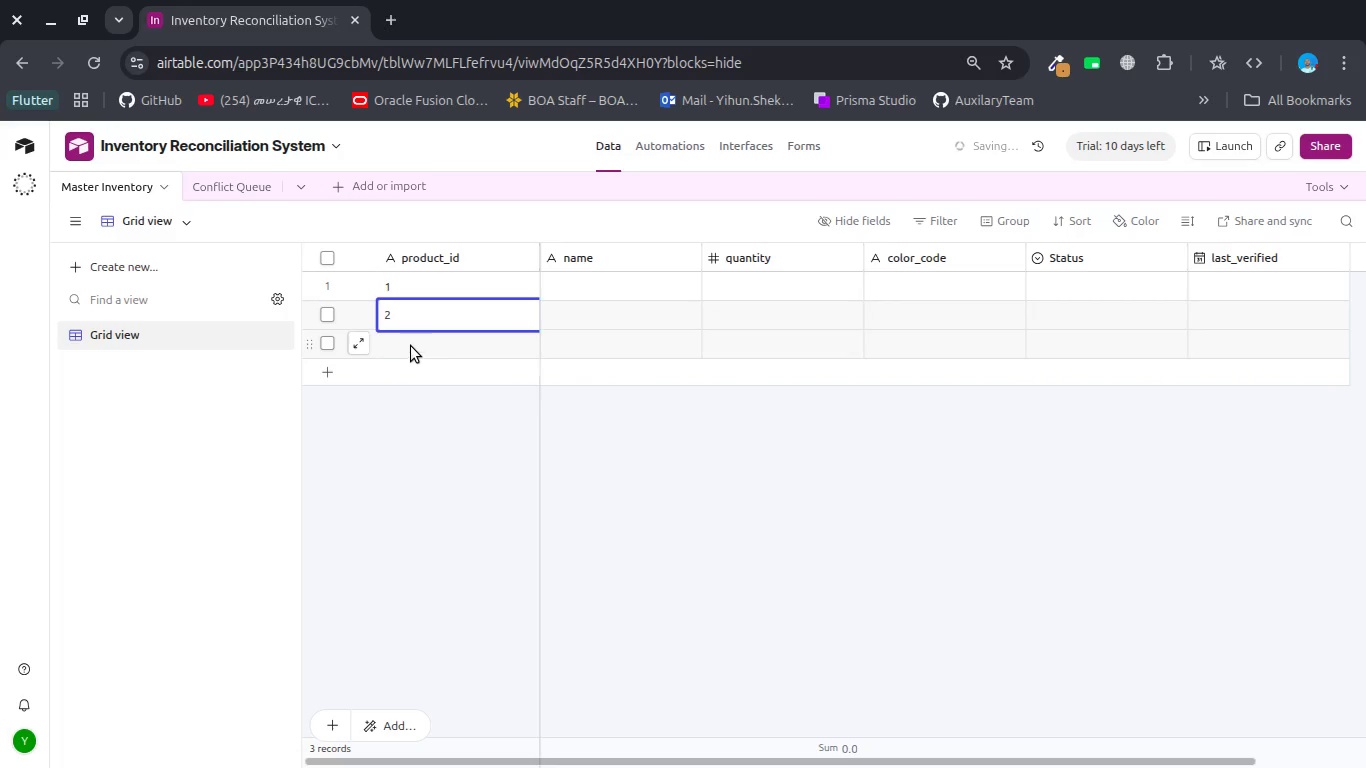 
double_click([411, 346])
 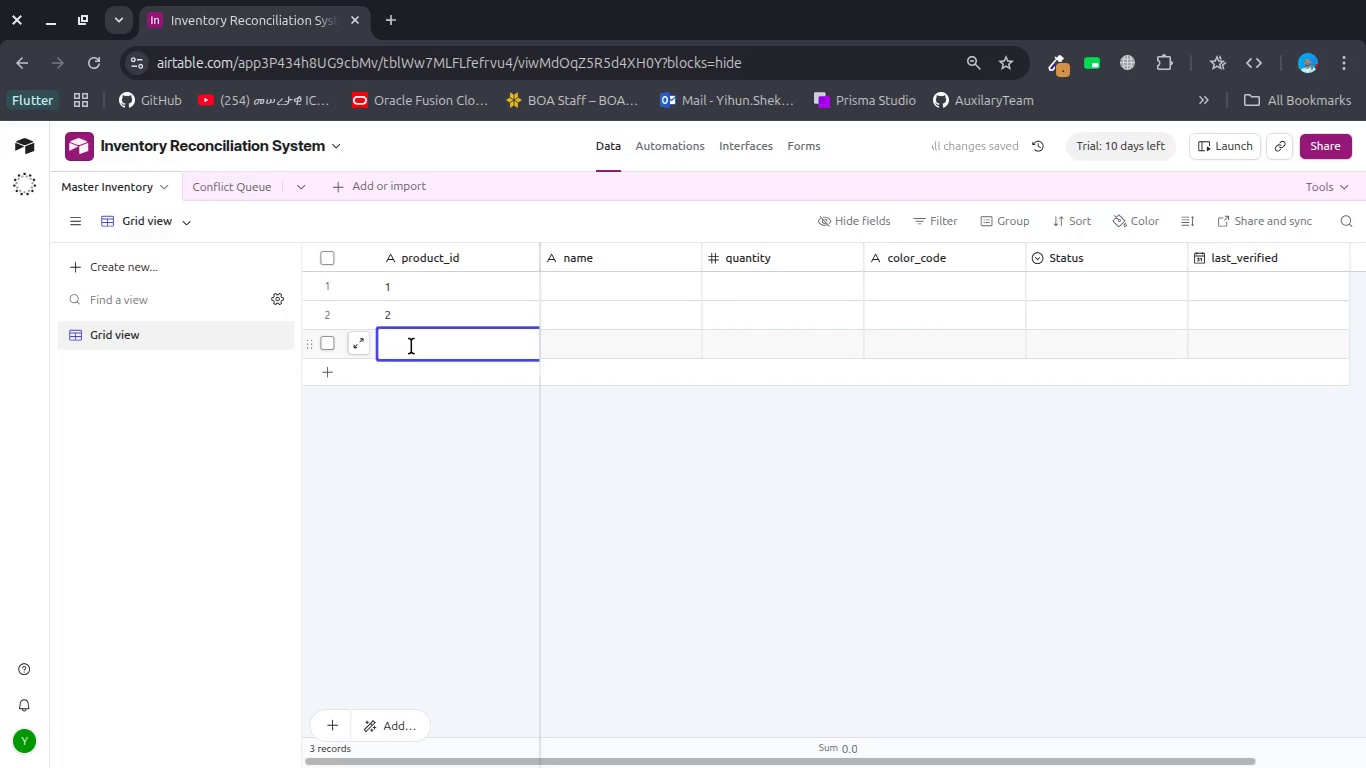 
key(3)
 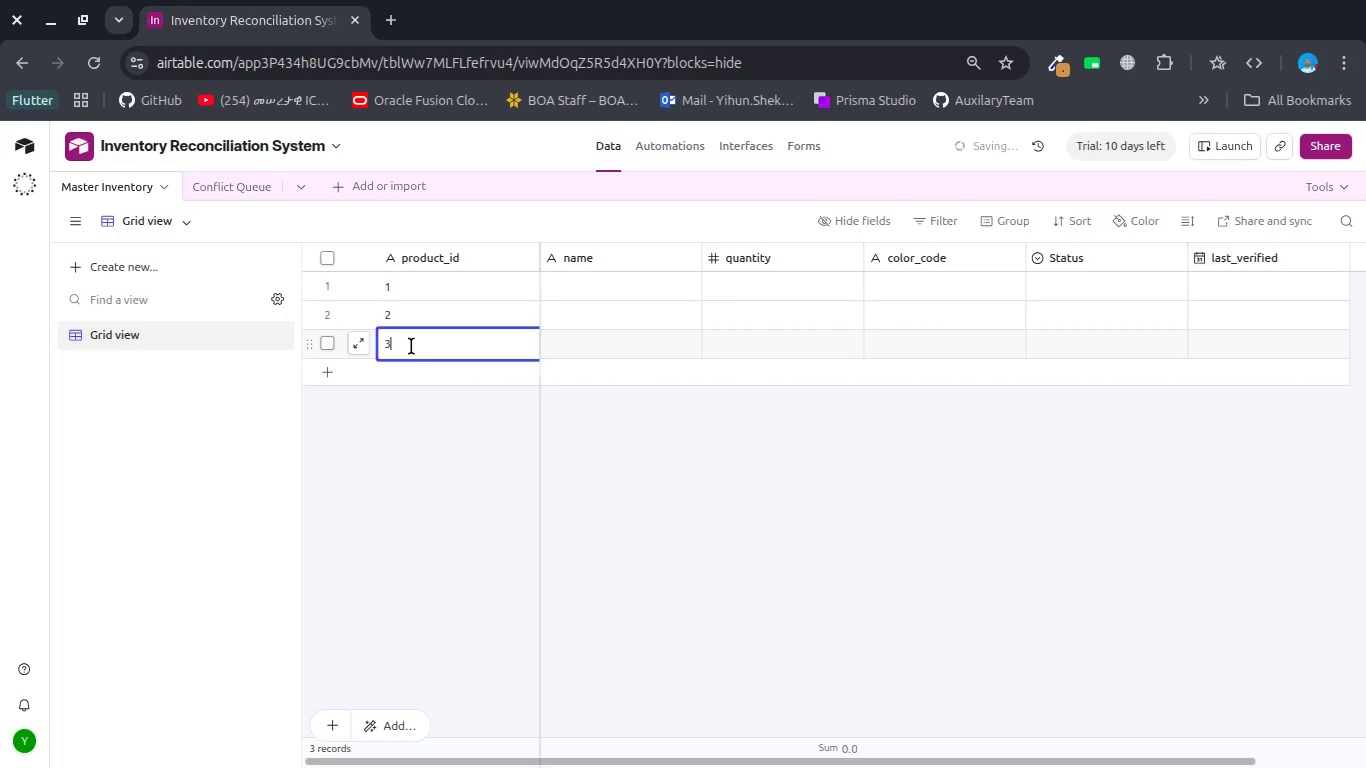 
left_click([411, 346])
 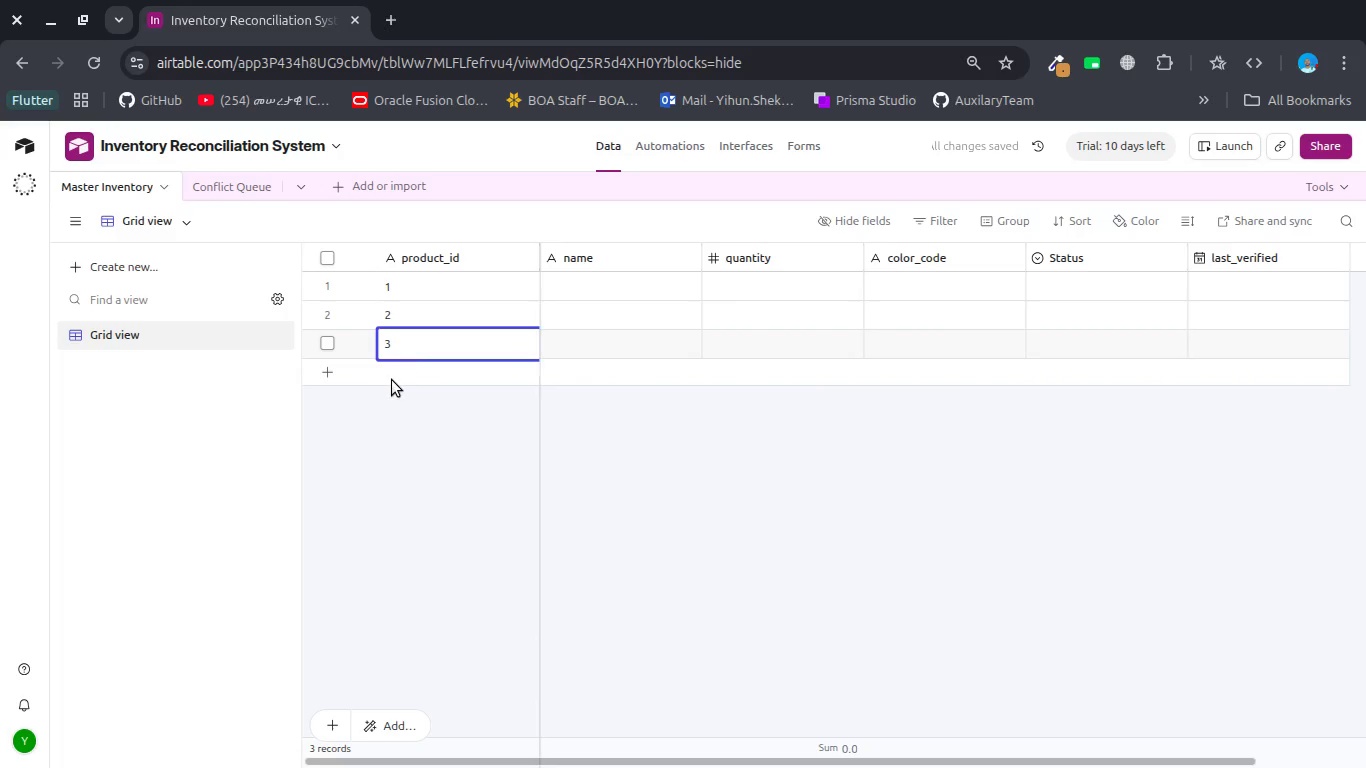 
double_click([392, 380])
 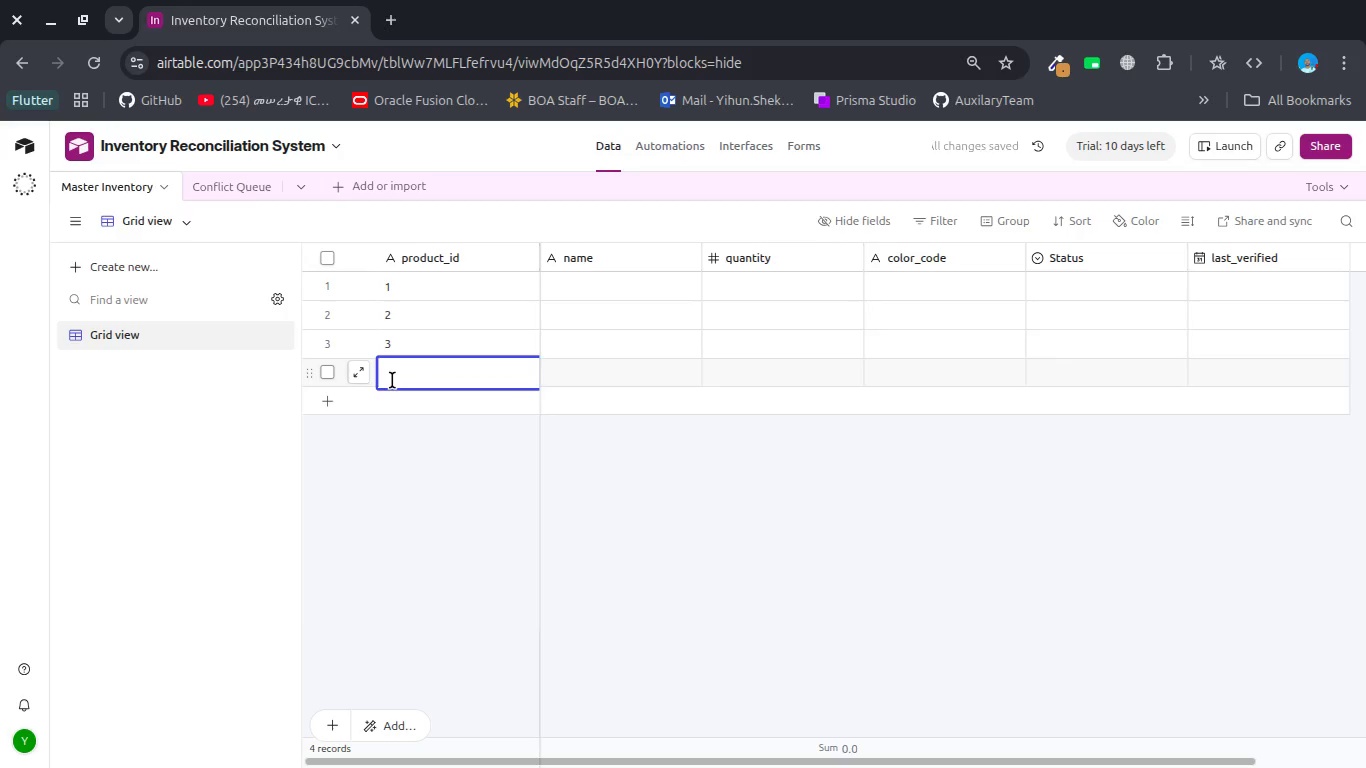 
type(30)
 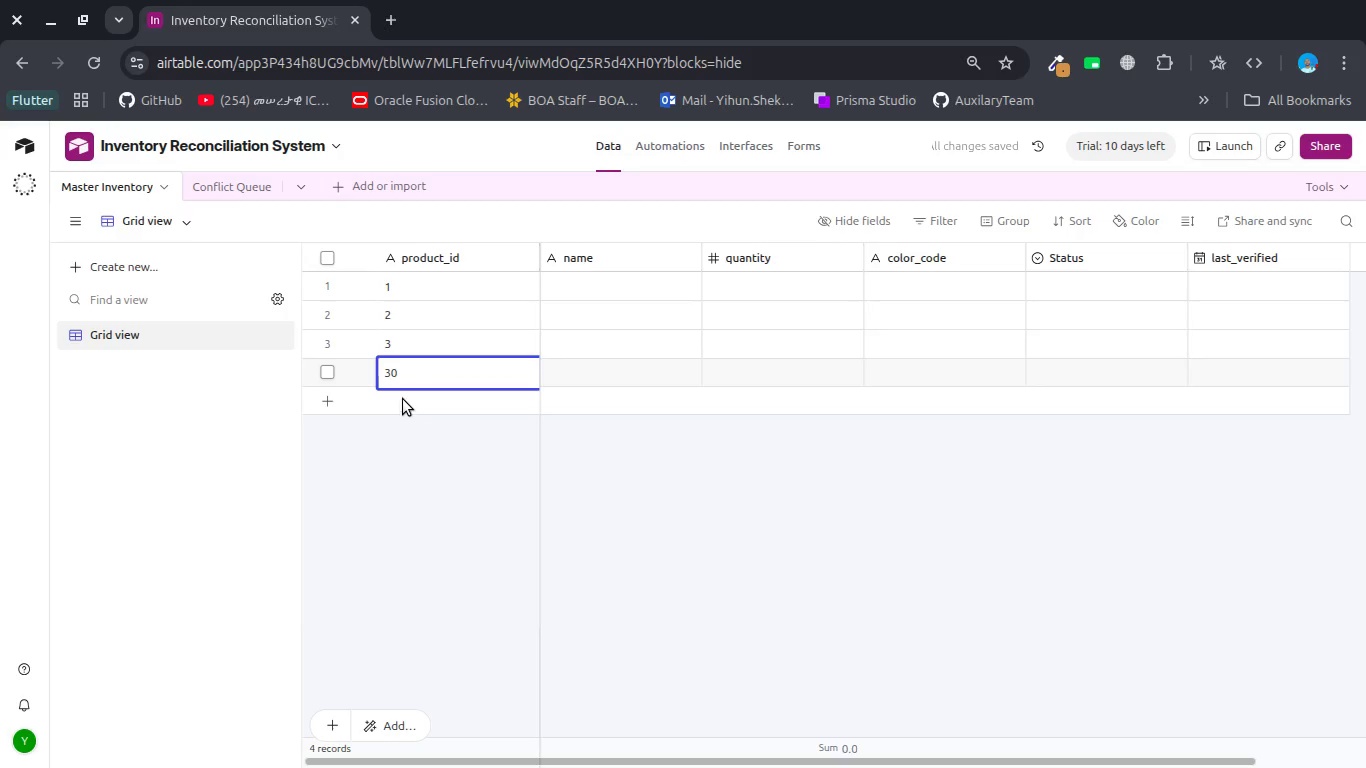 
double_click([403, 398])
 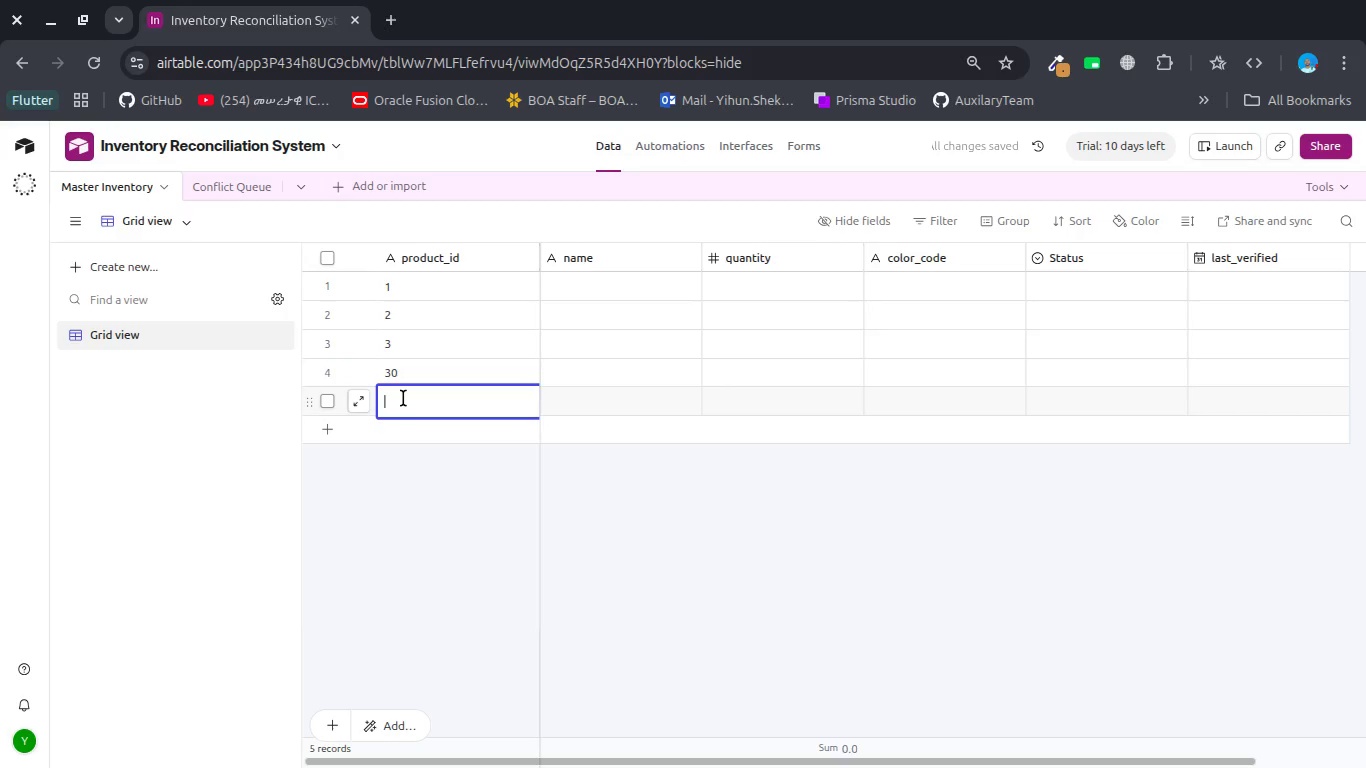 
type(99)
 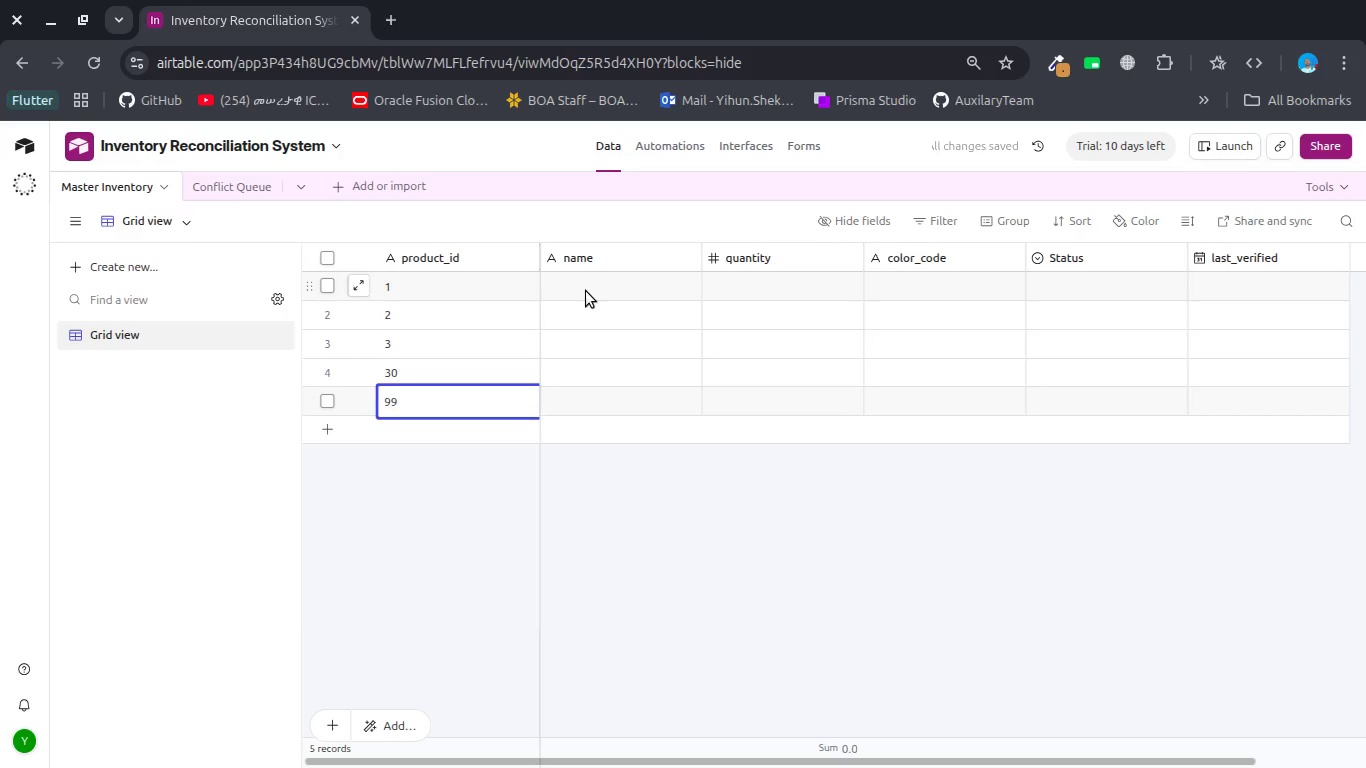 
double_click([586, 291])
 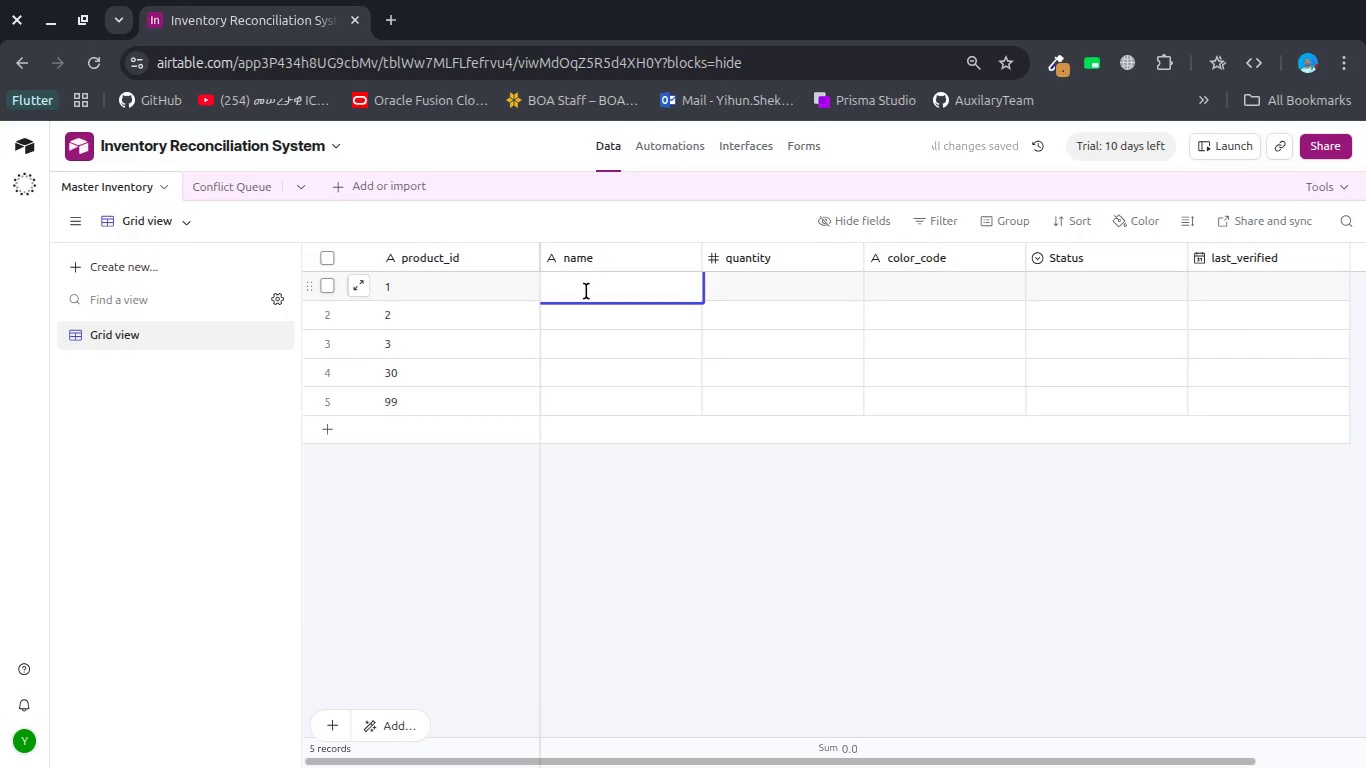 
type(Cotton Kit)
 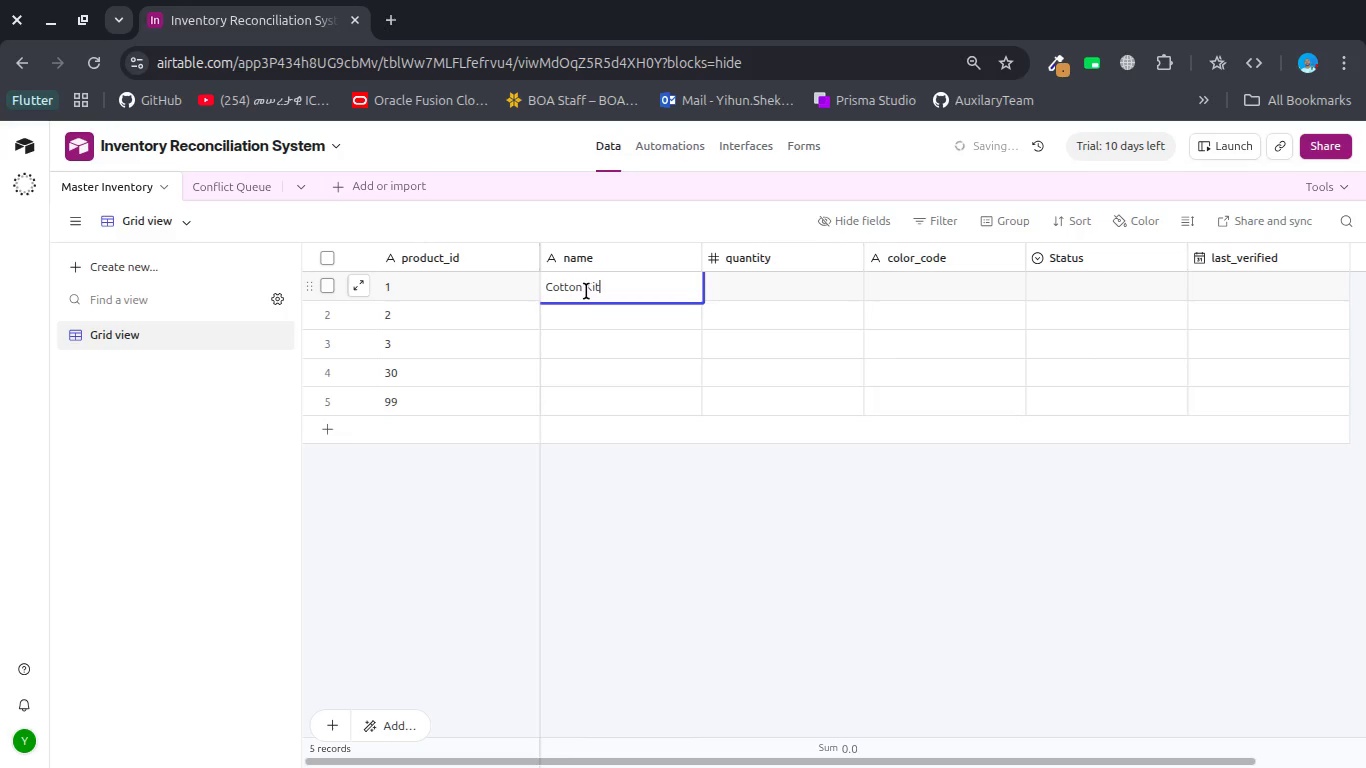 
double_click([581, 324])
 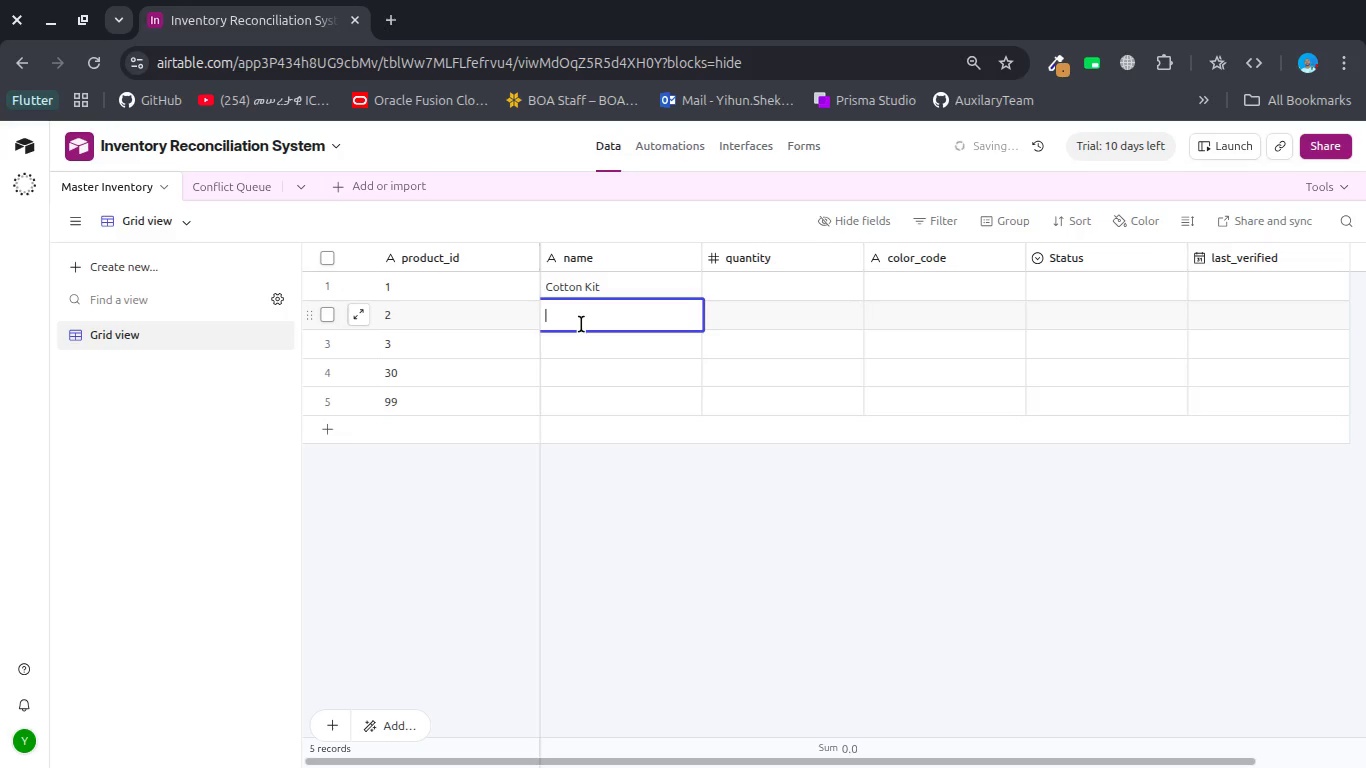 
type(Silk Kit)
 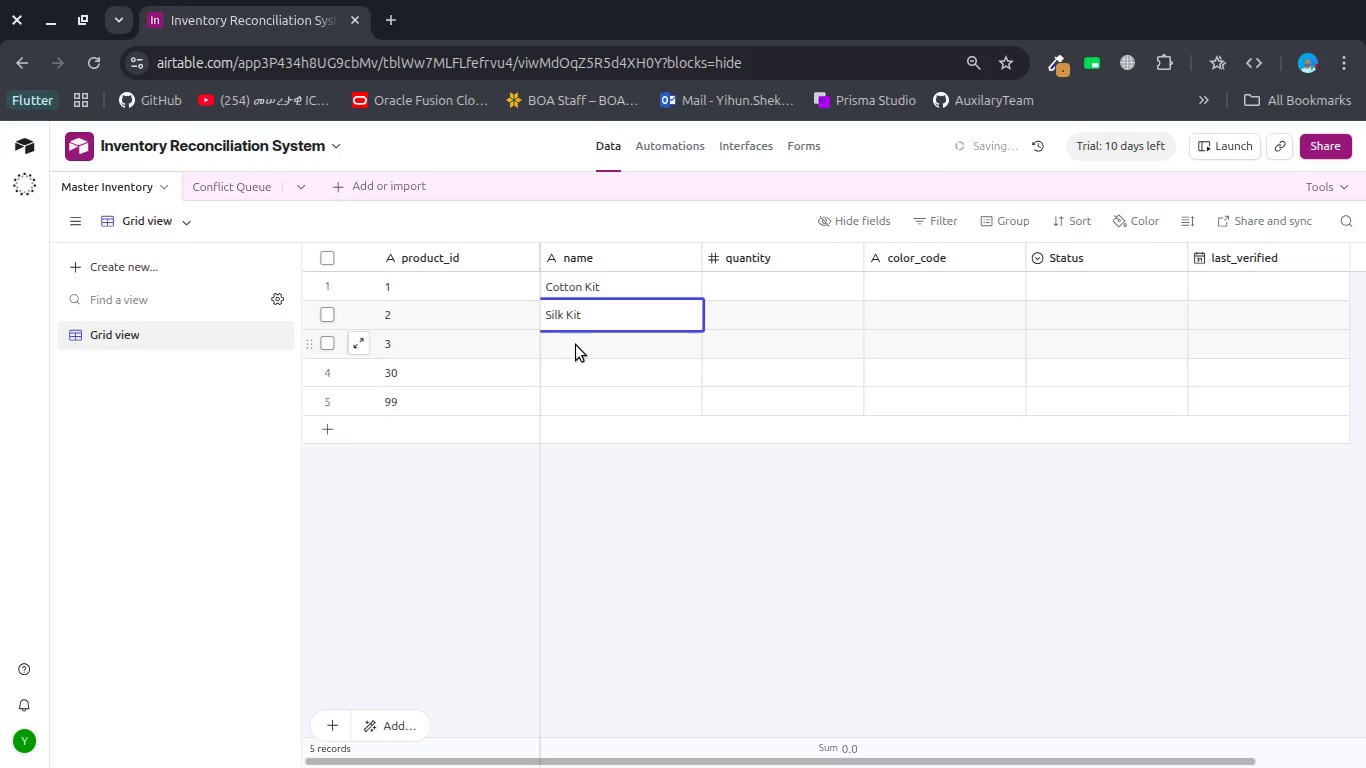 
double_click([576, 345])
 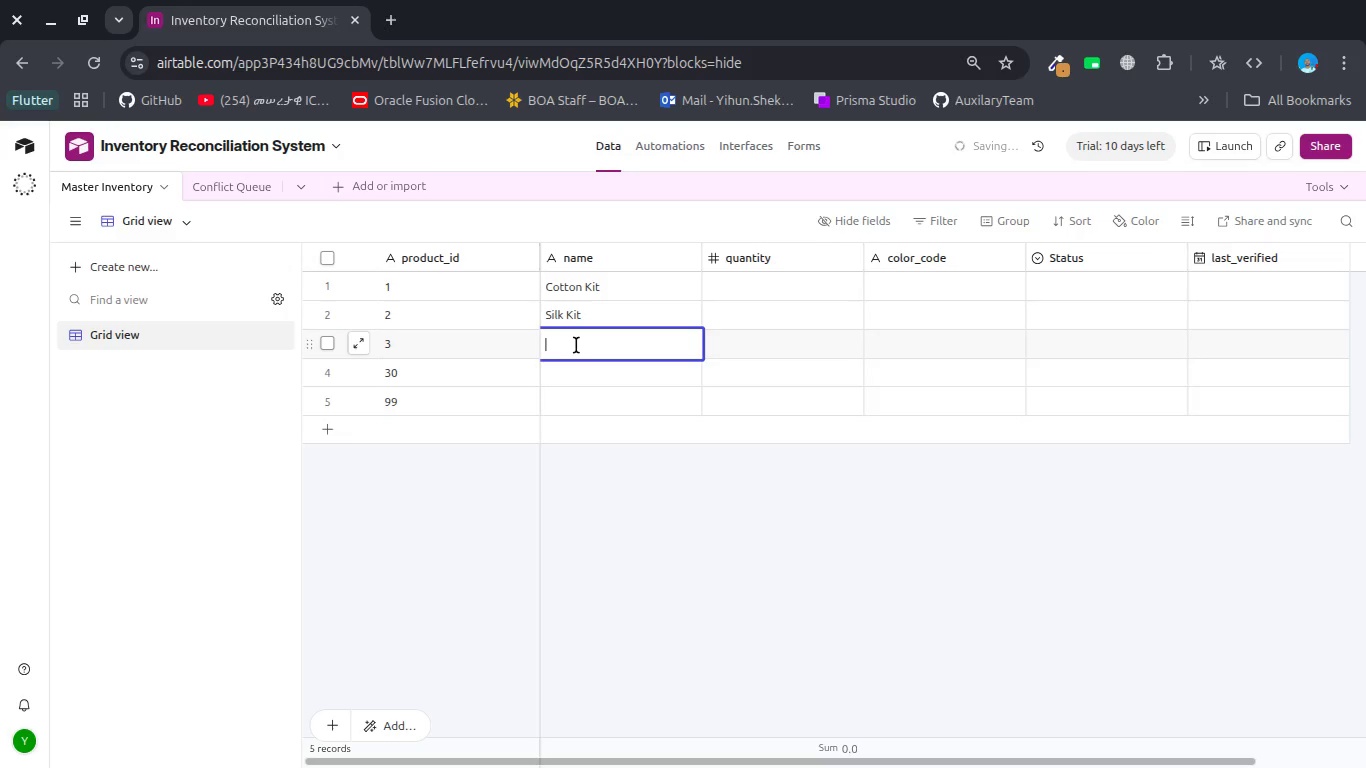 
type(Wool Kit)
 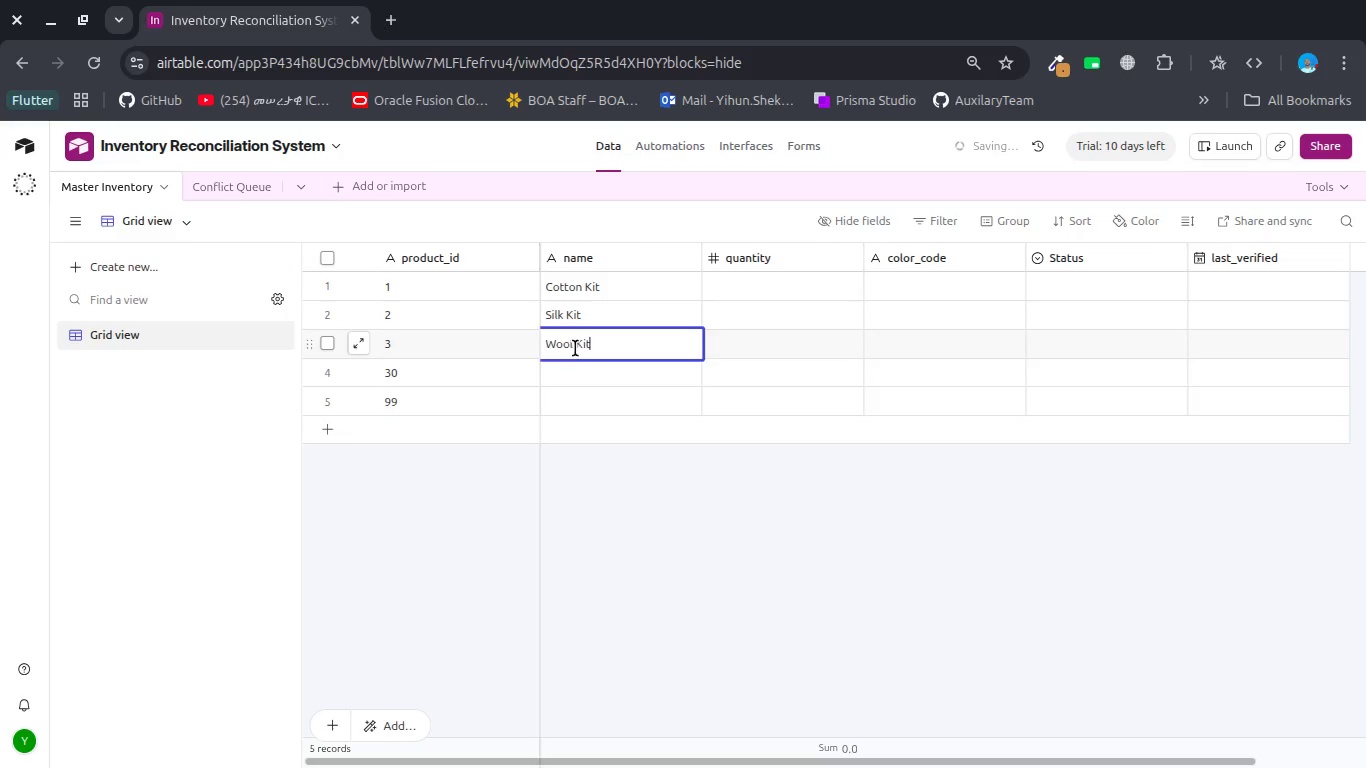 
double_click([560, 374])
 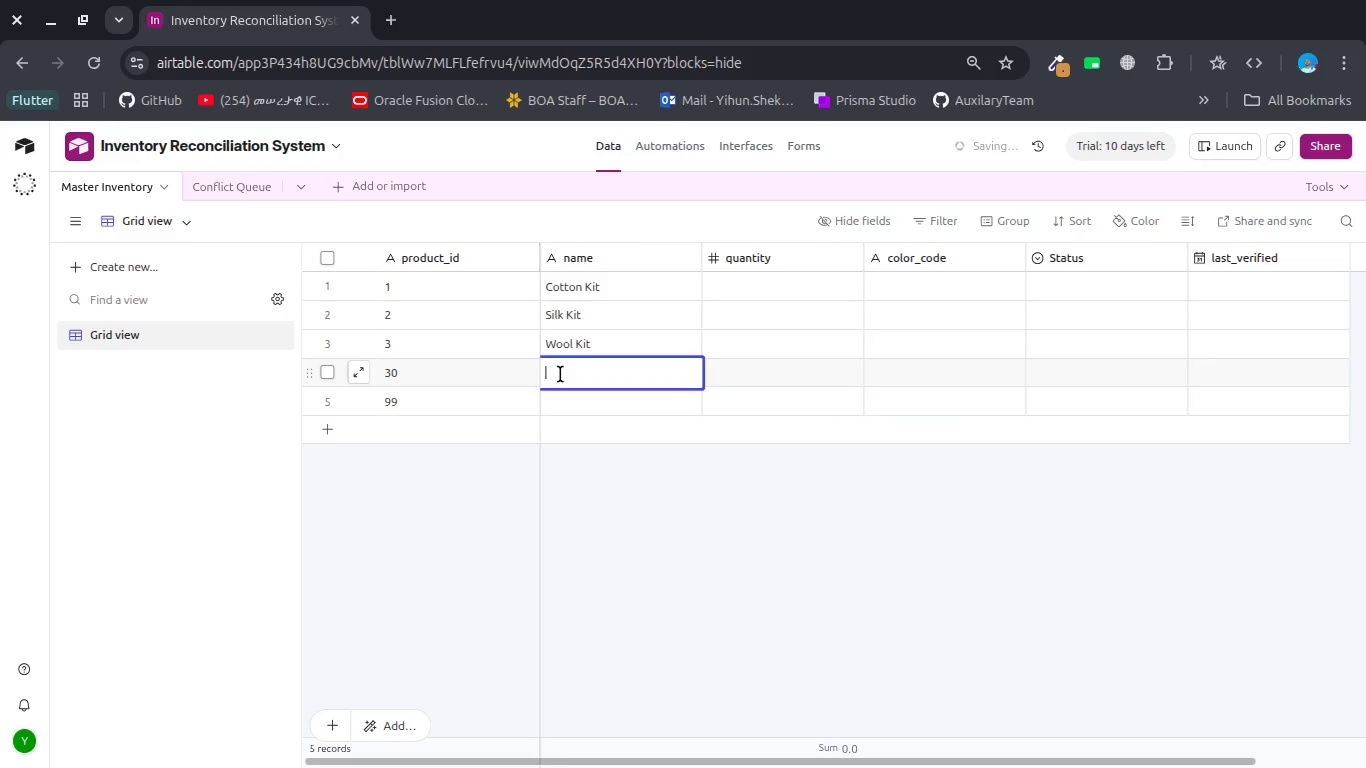 
type(Linen Kit)
 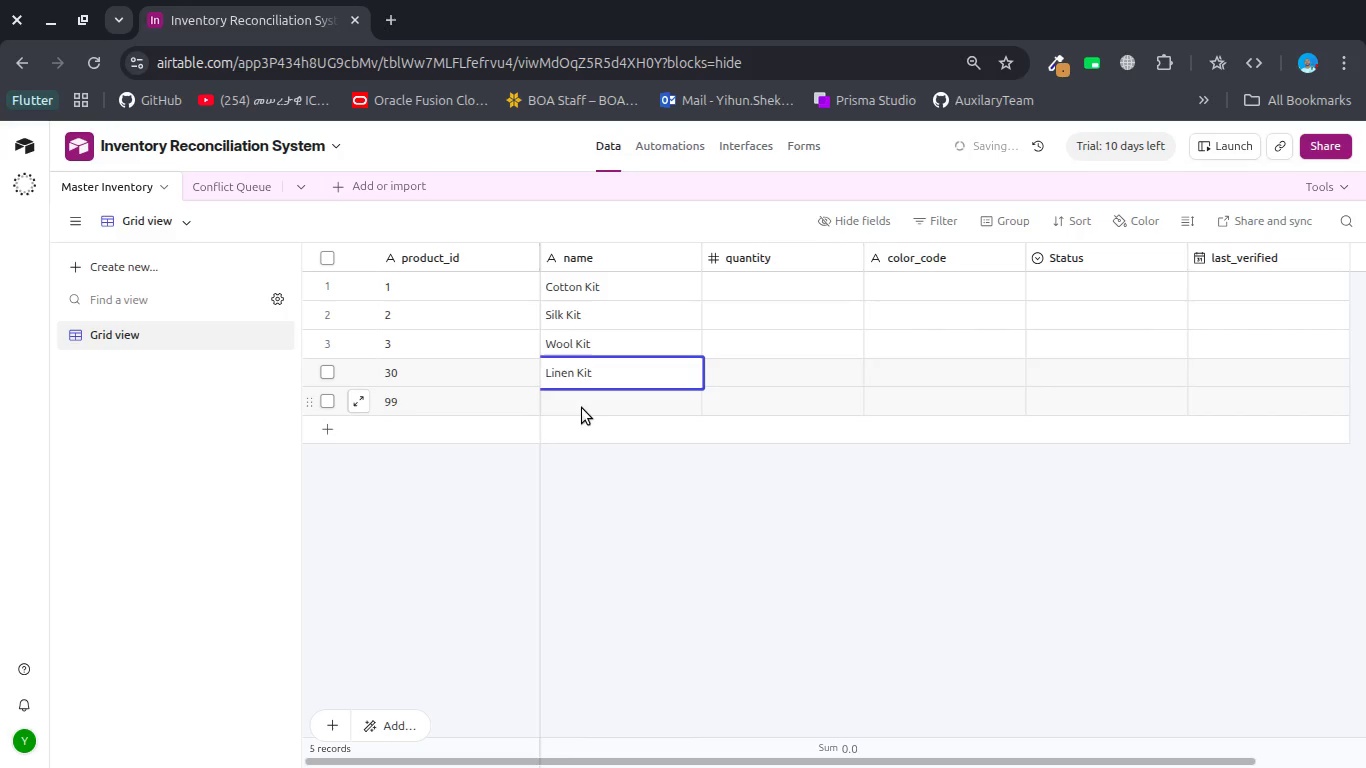 
double_click([582, 408])
 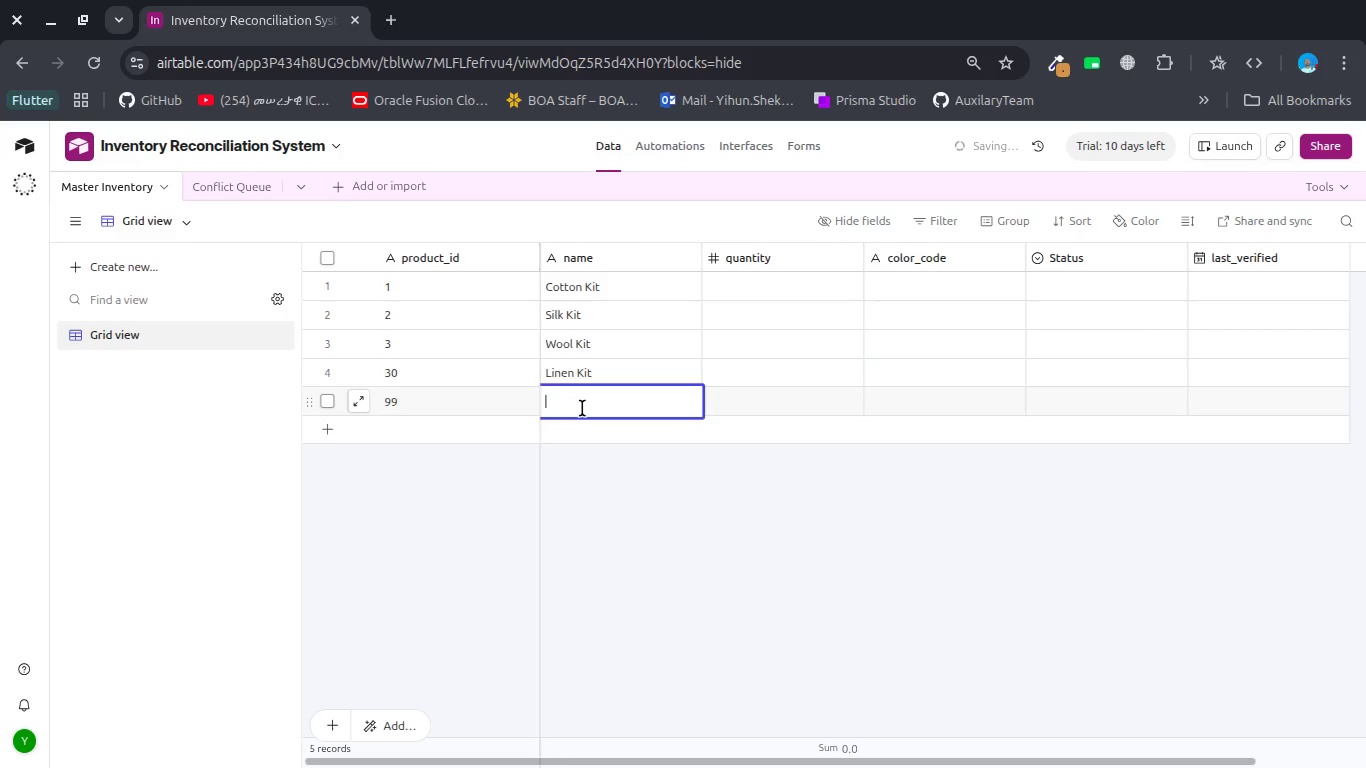 
type(Hemp Kit)
 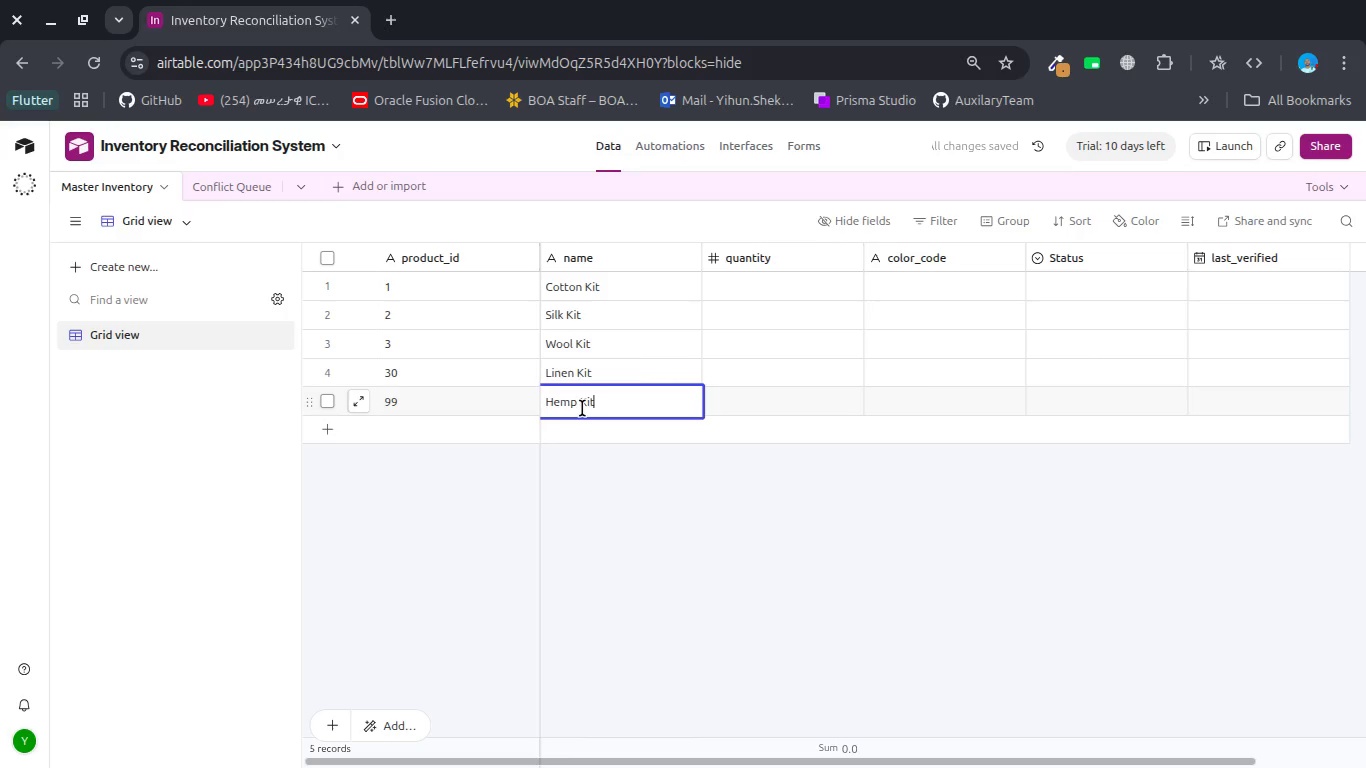 
double_click([741, 285])
 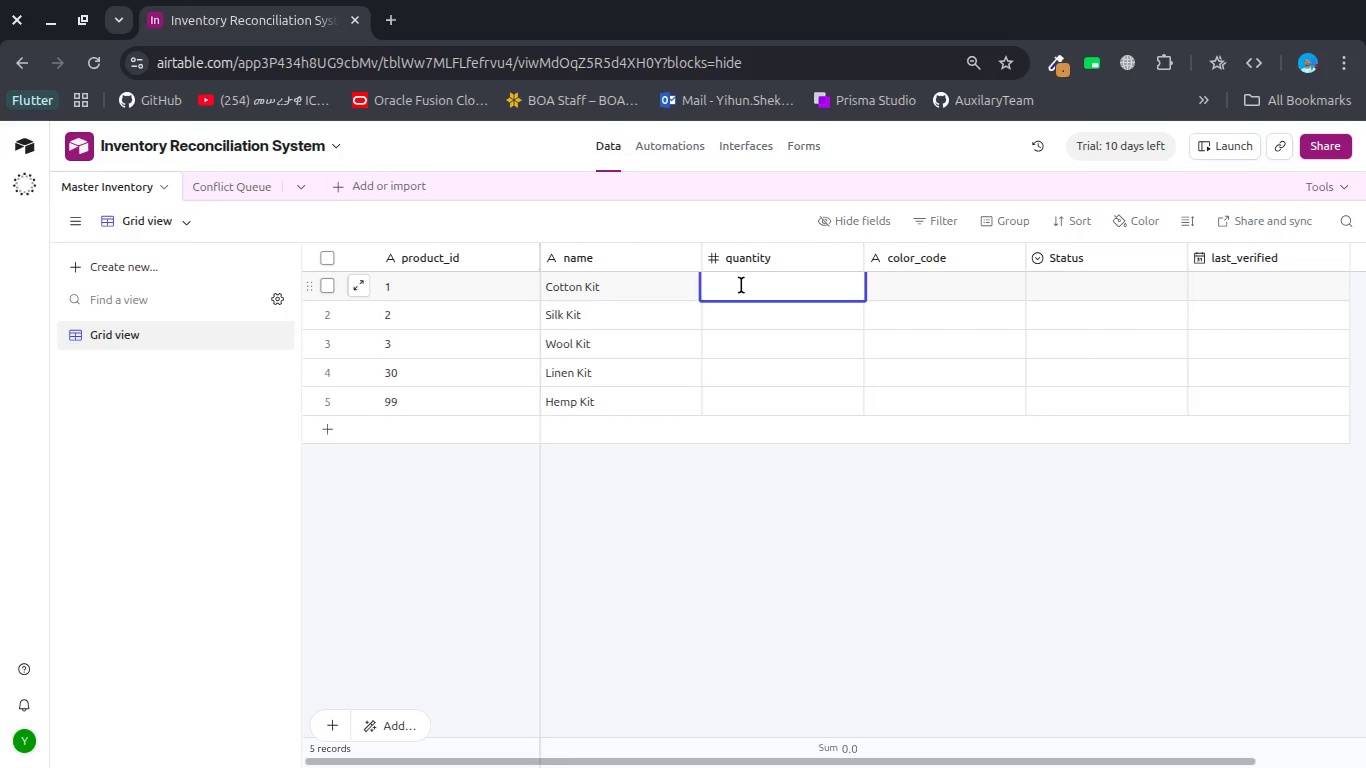 
type(10)
 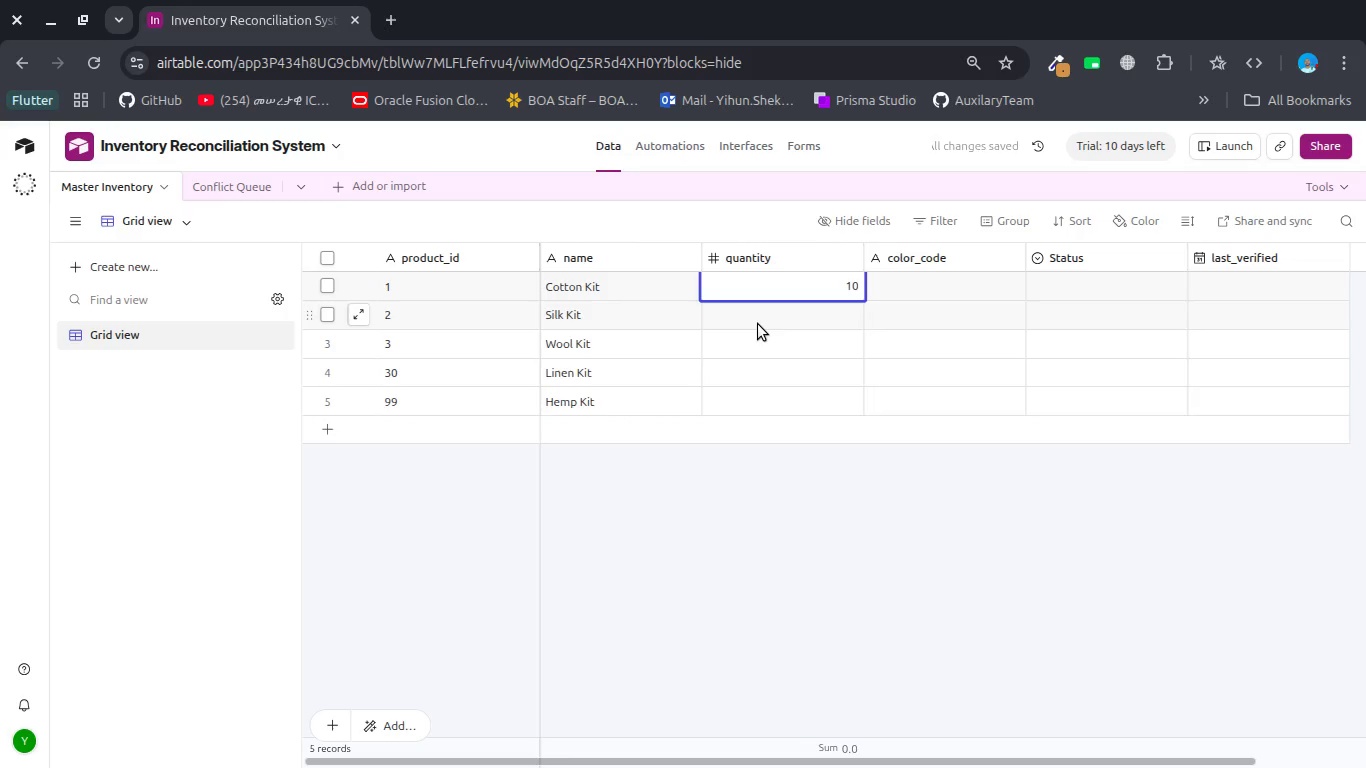 
double_click([758, 324])
 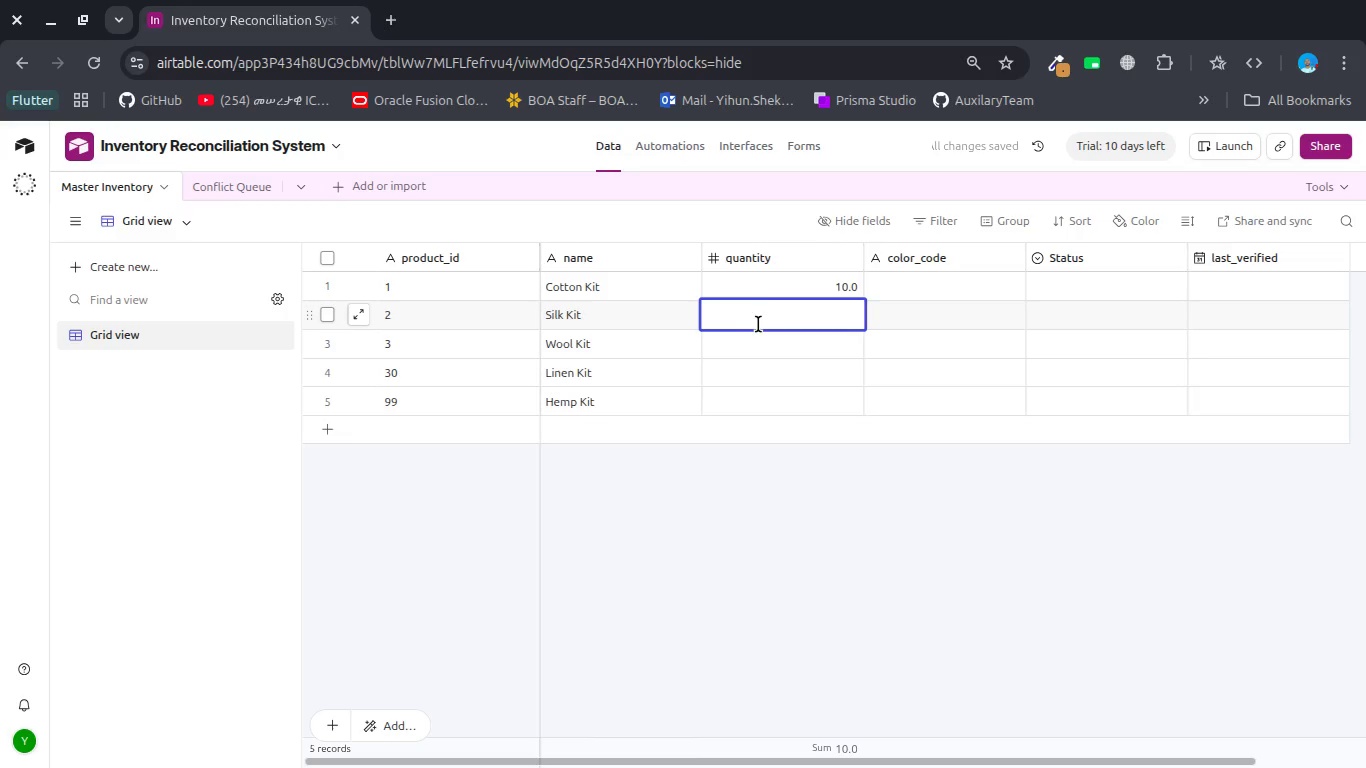 
double_click([775, 262])
 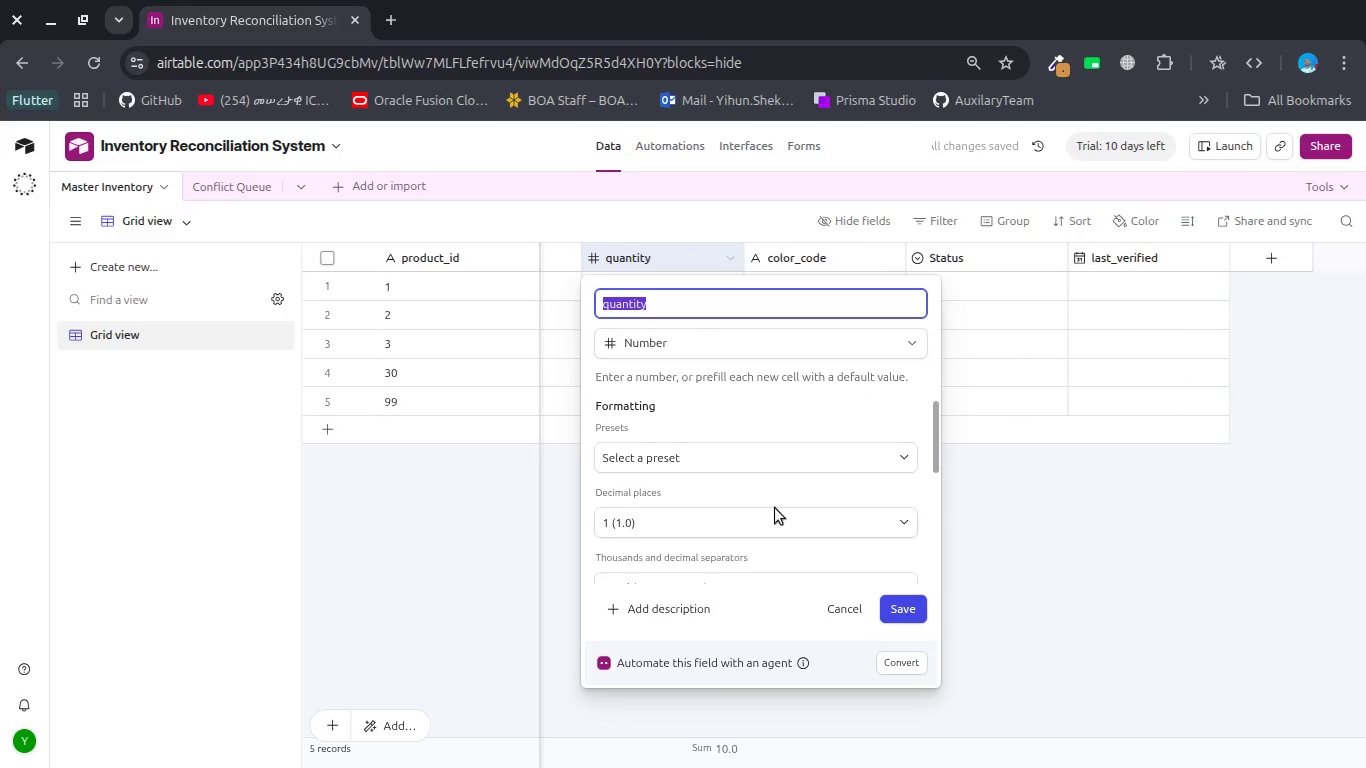 
left_click([776, 517])
 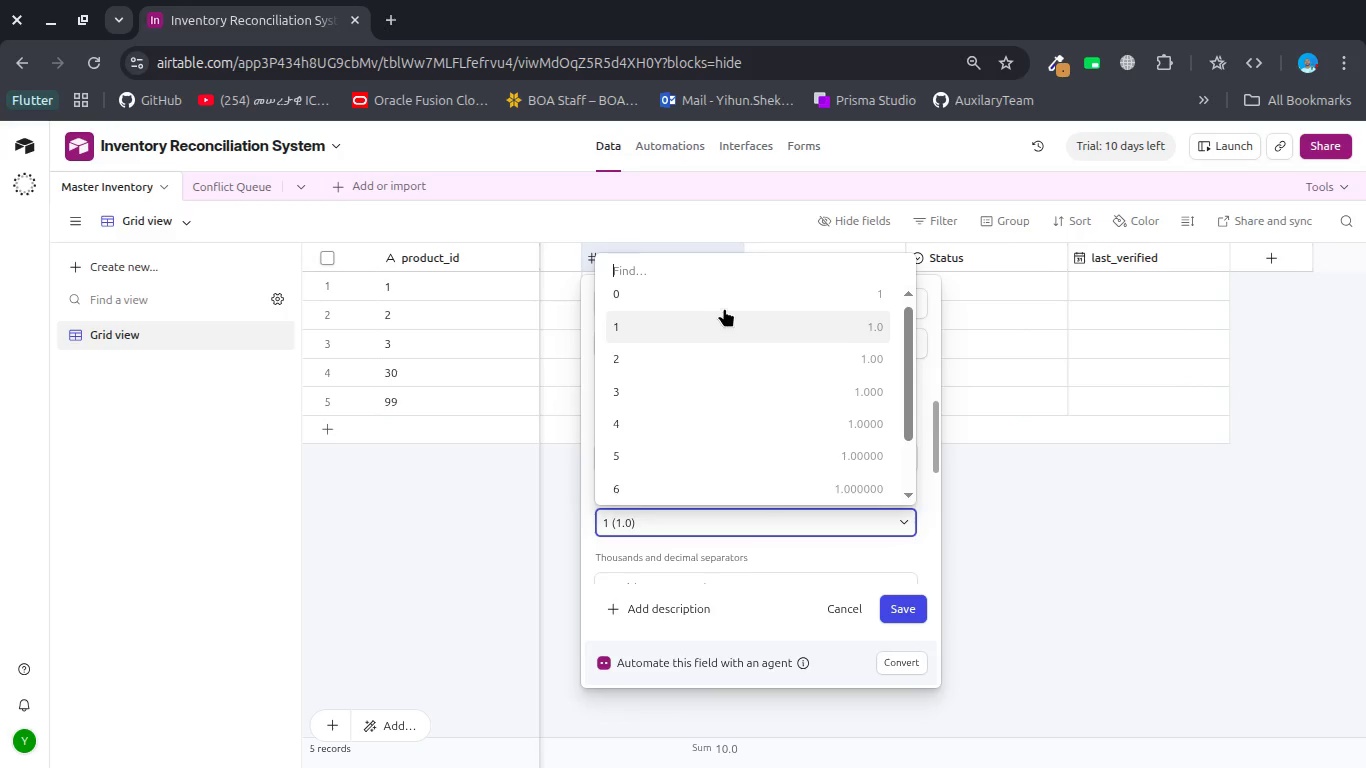 
left_click([735, 294])
 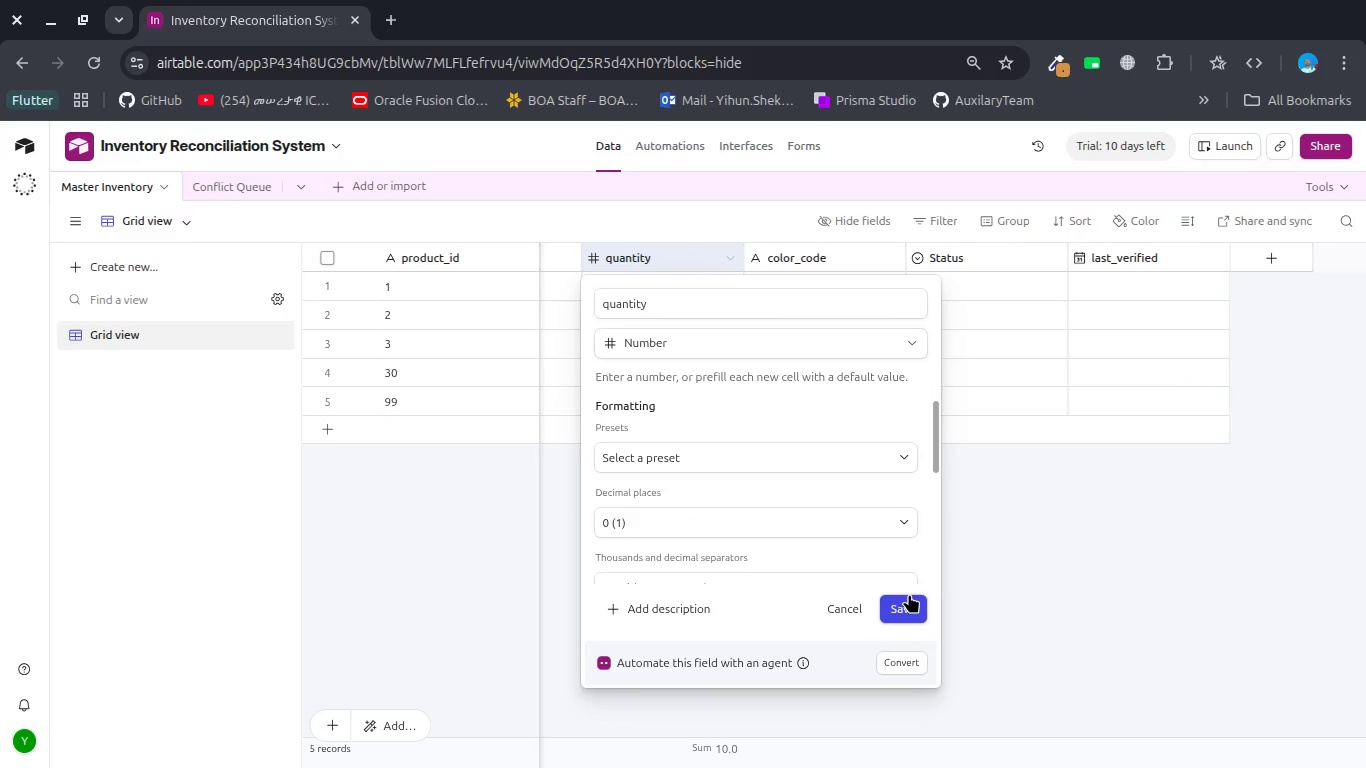 
left_click([908, 601])
 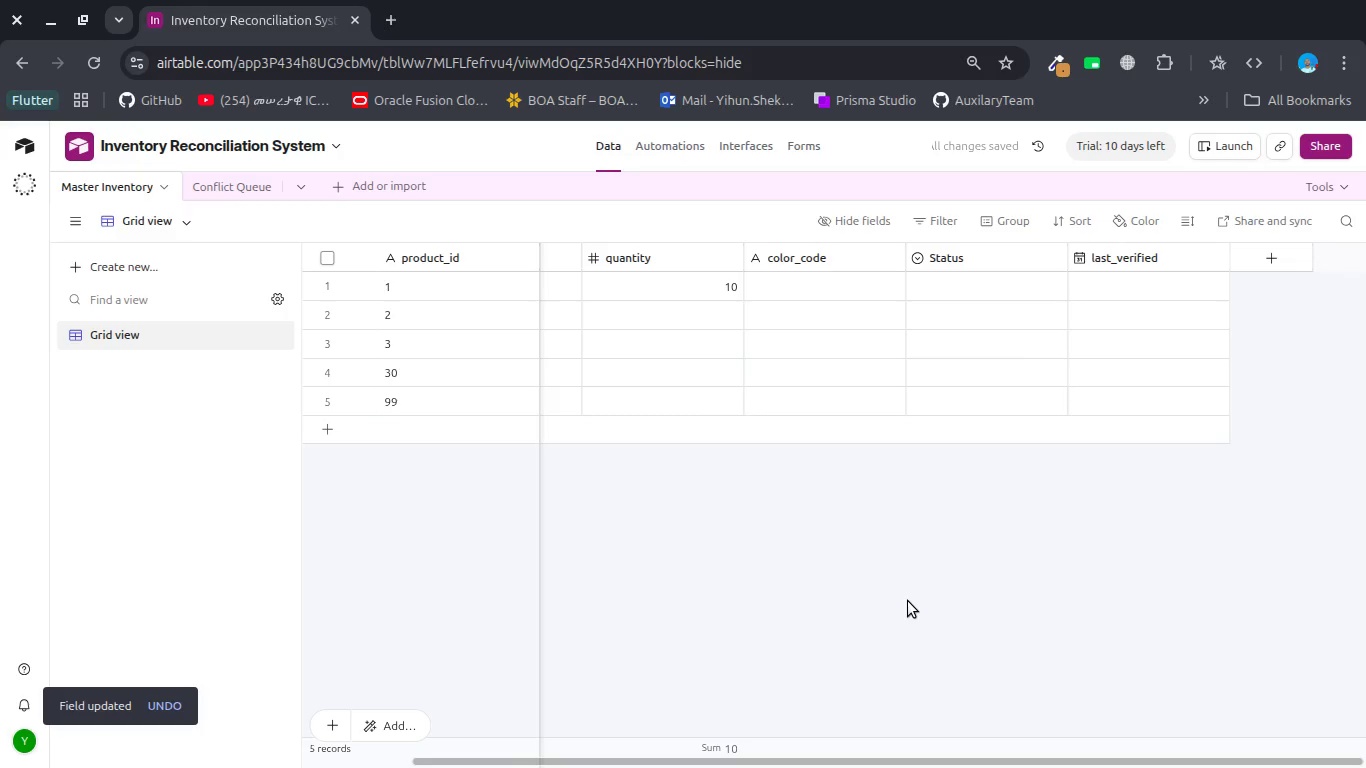 
wait(5.93)
 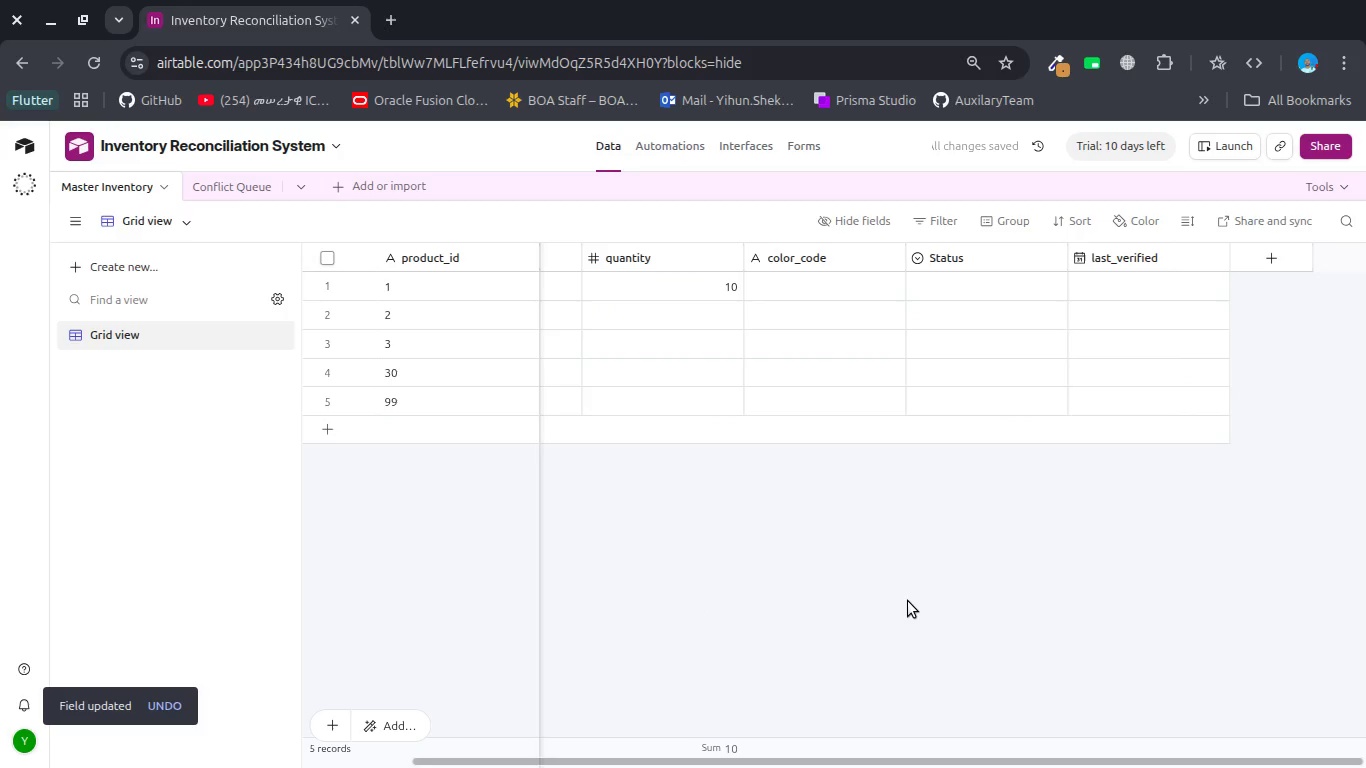 
double_click([692, 322])
 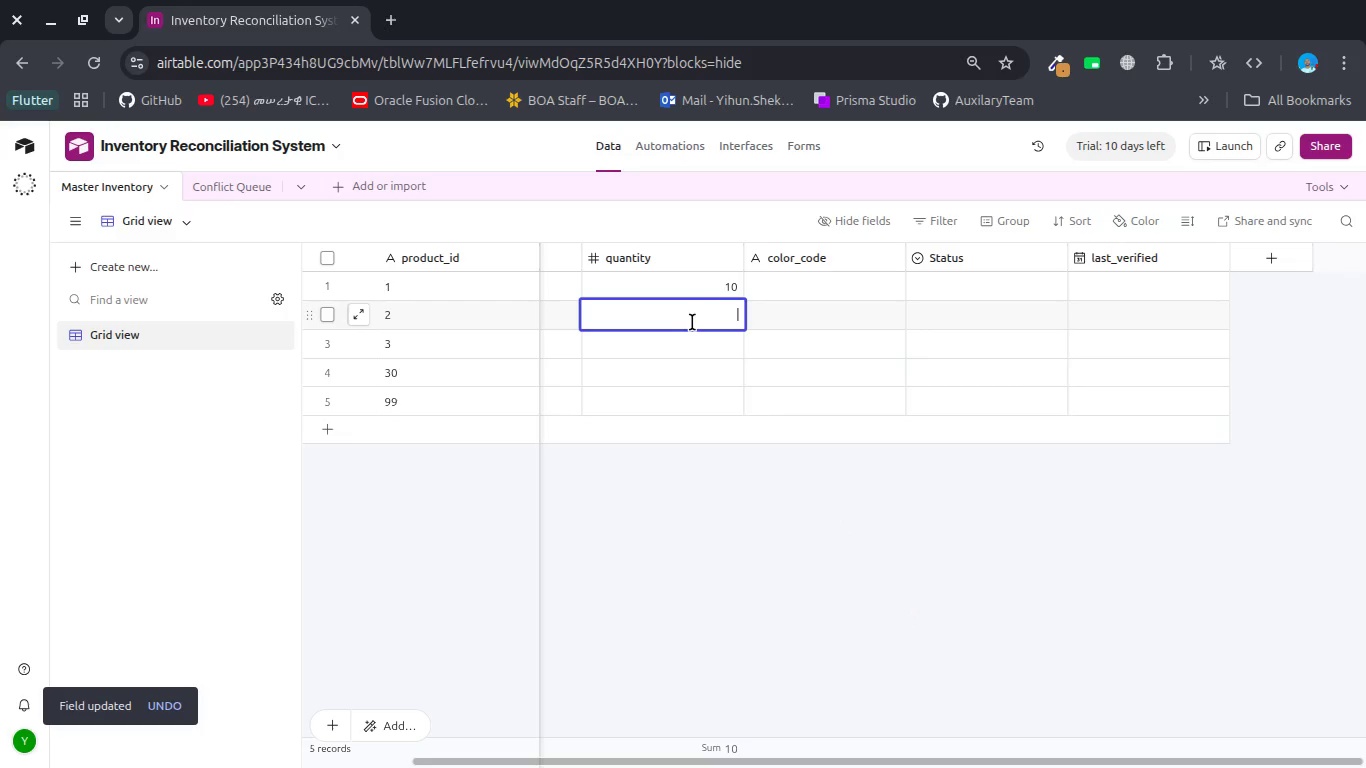 
key(5)
 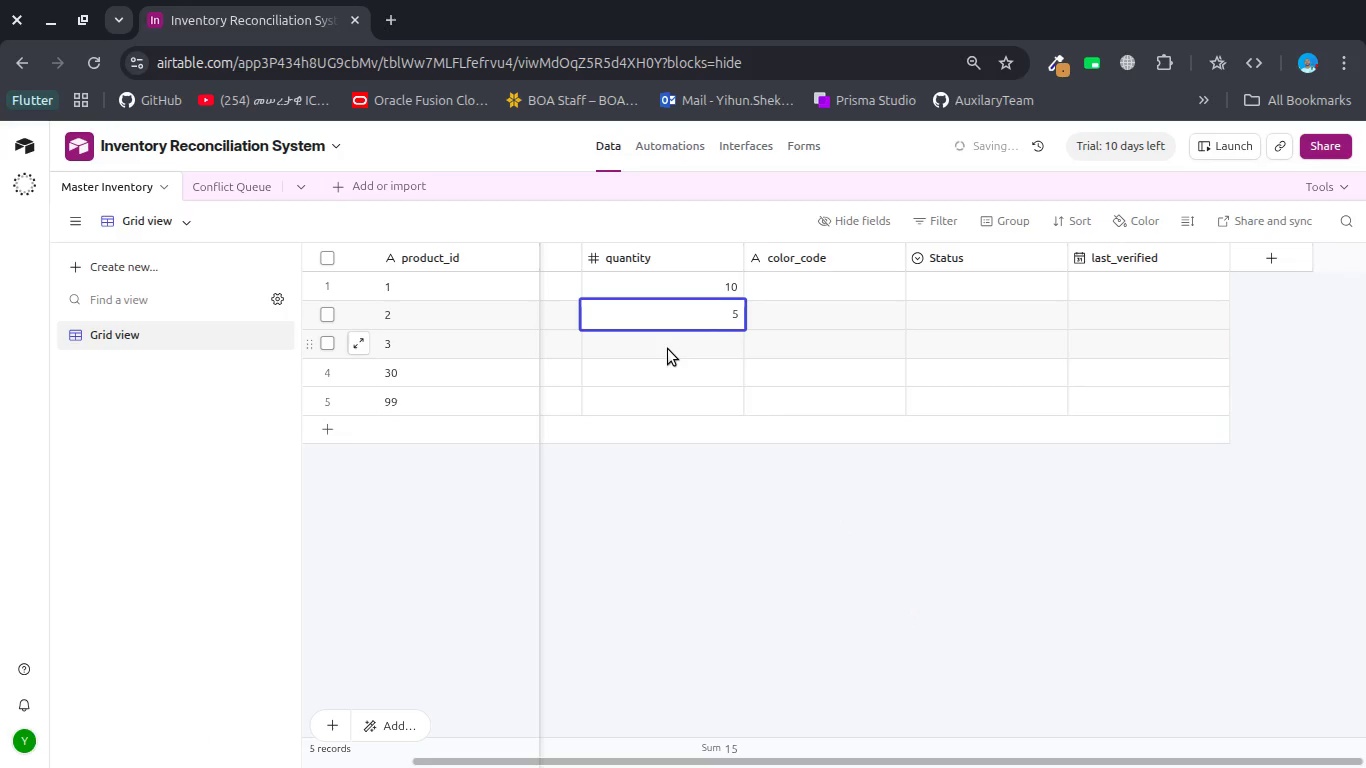 
double_click([668, 349])
 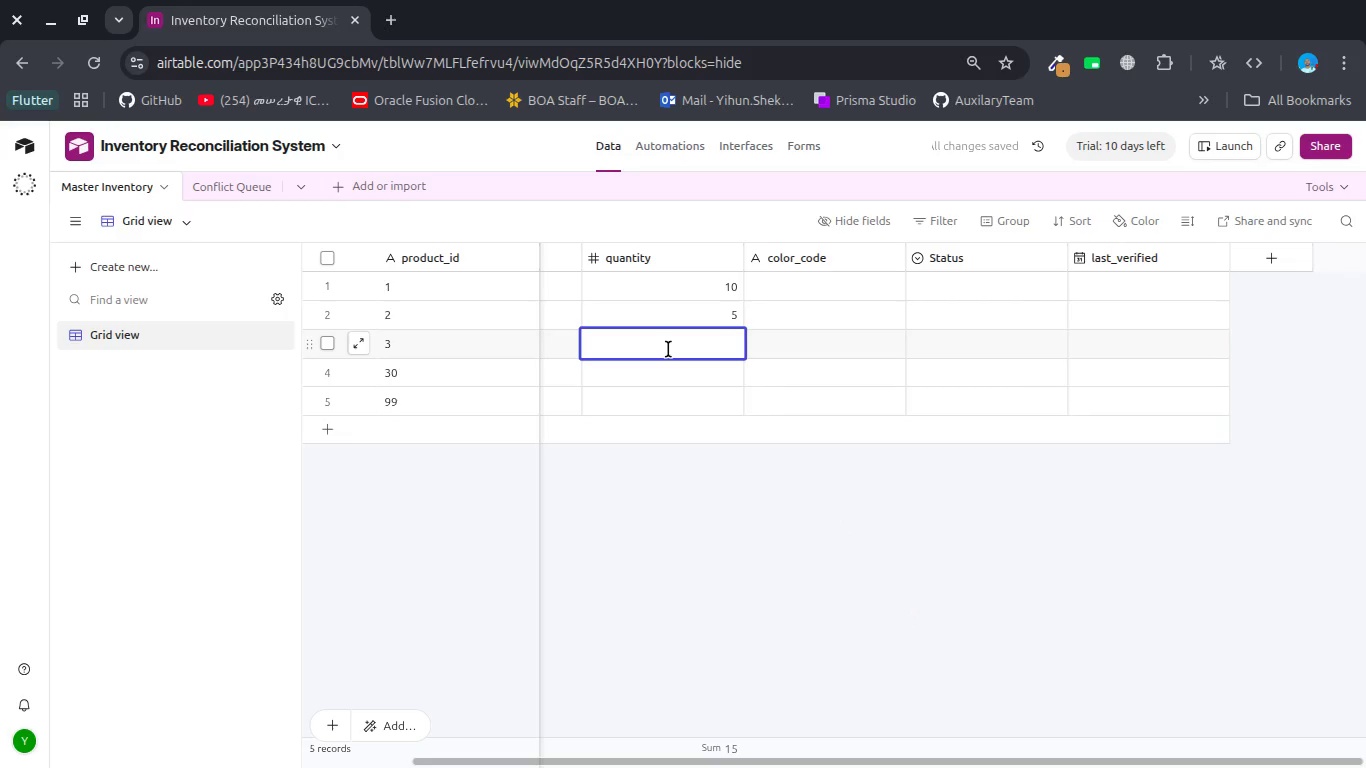 
key(8)
 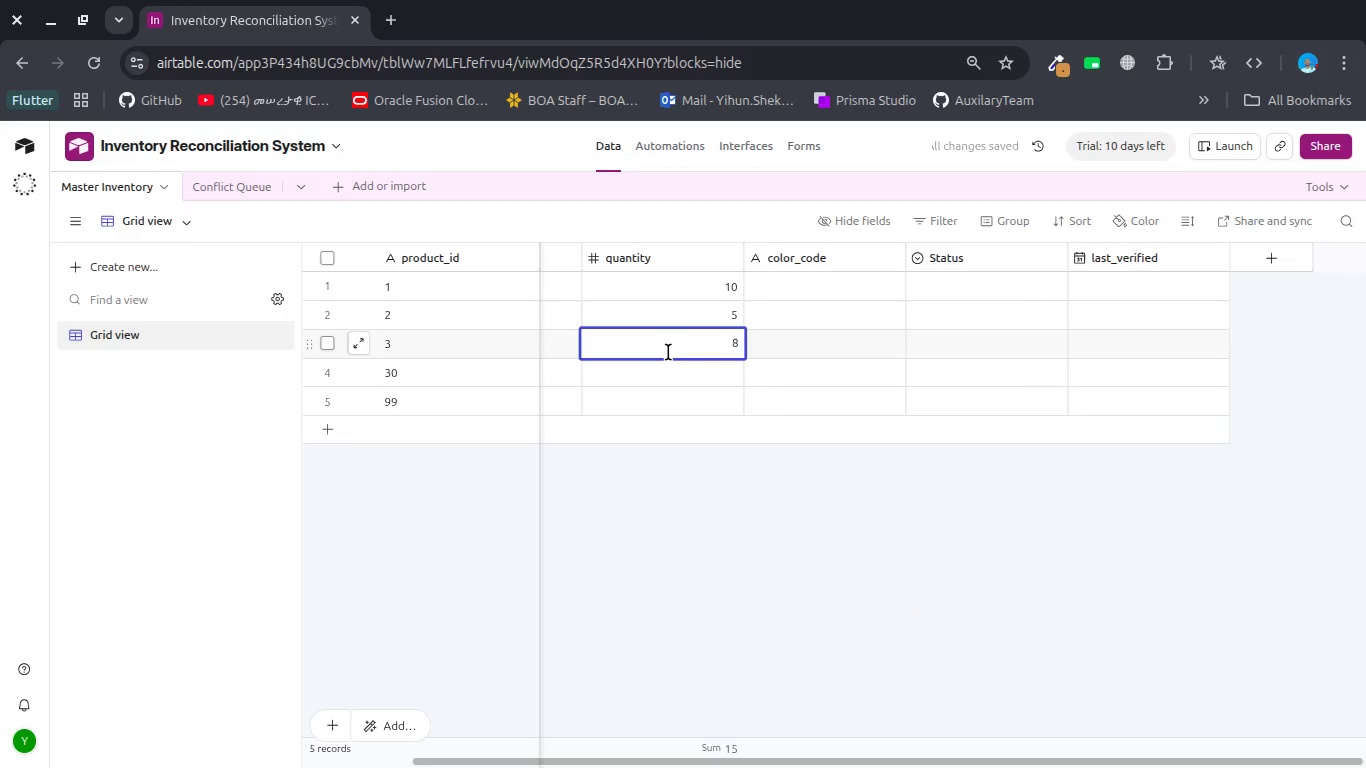 
double_click([668, 352])
 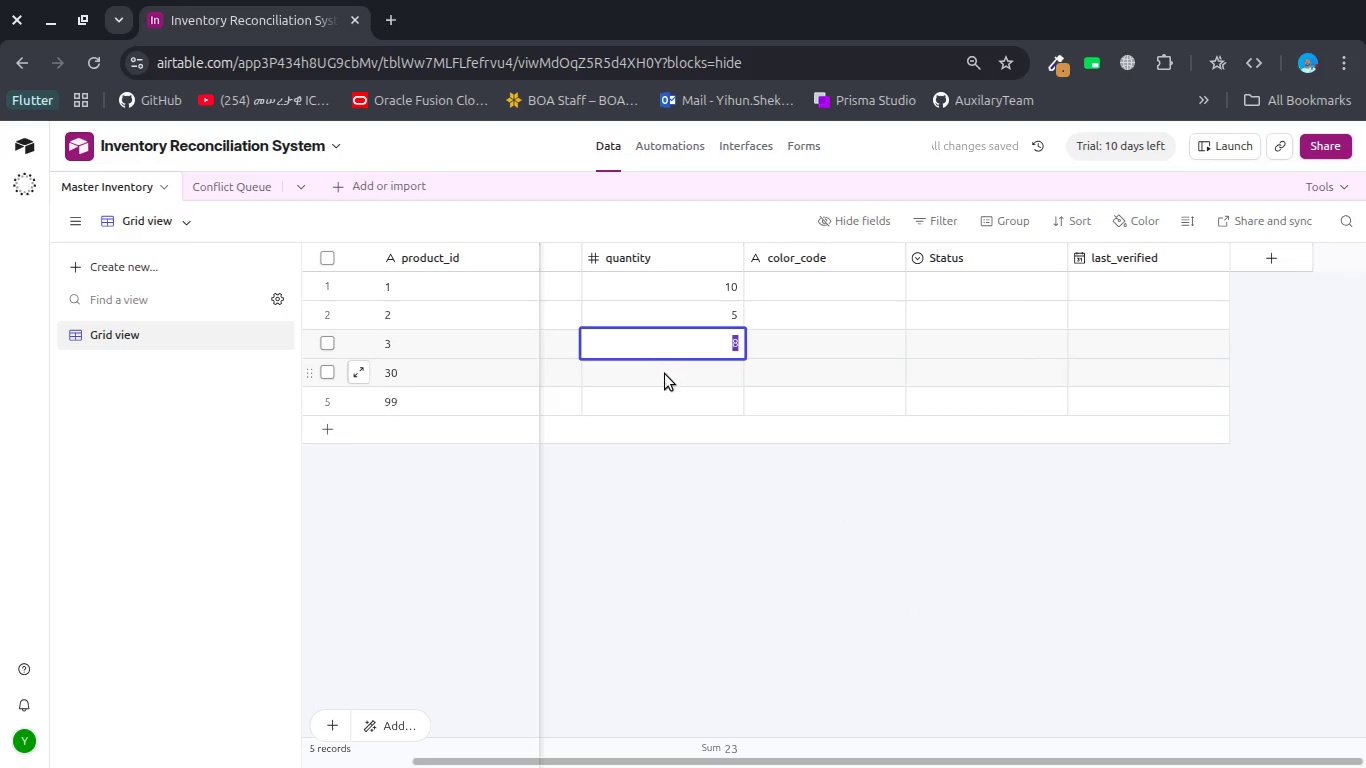 
double_click([665, 374])
 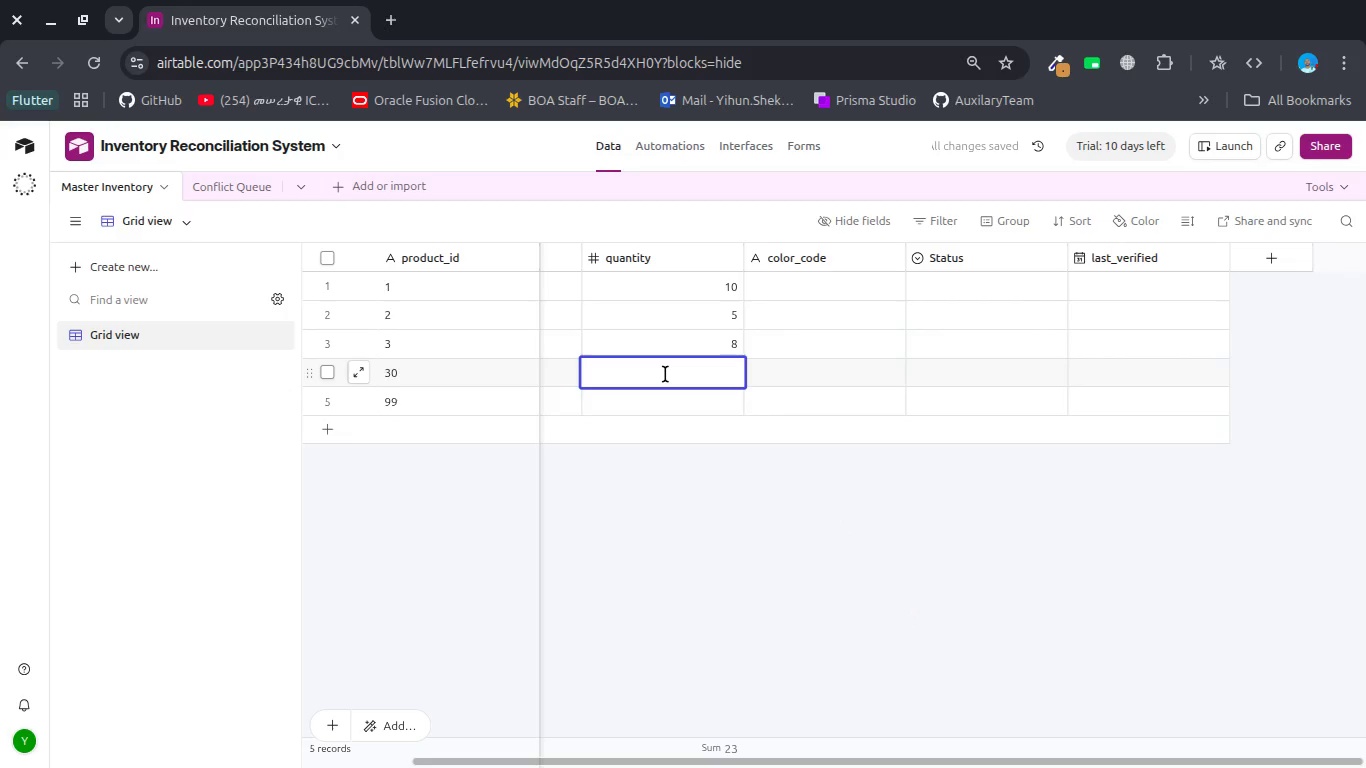 
type(12)
 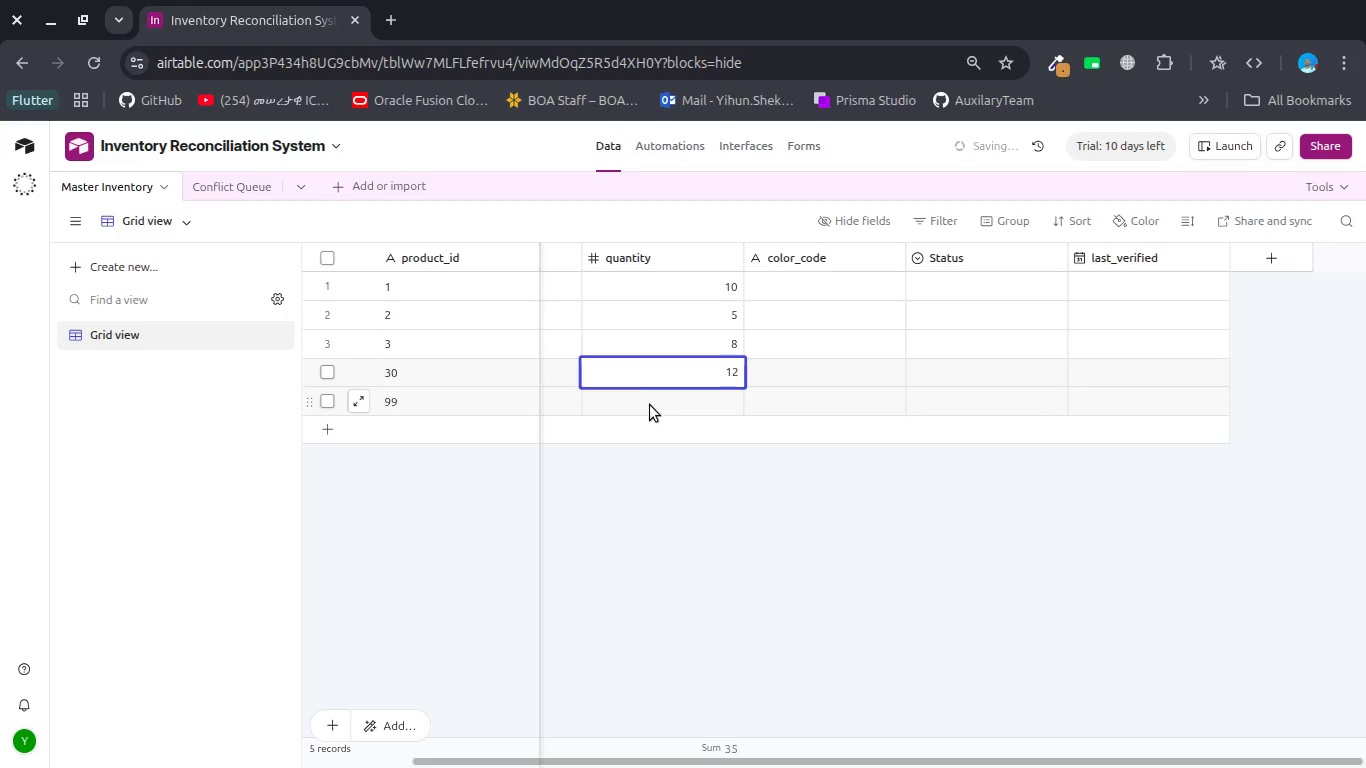 
double_click([650, 405])
 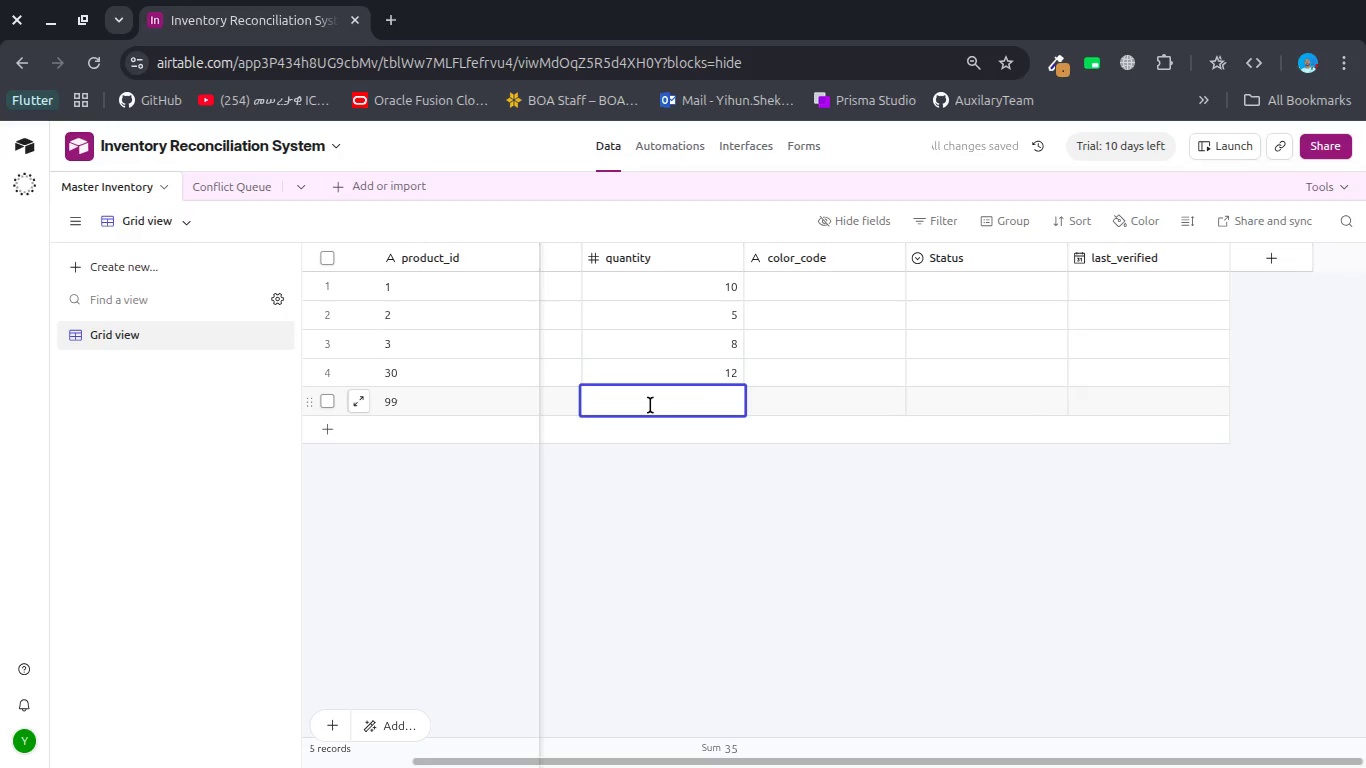 
key(4)
 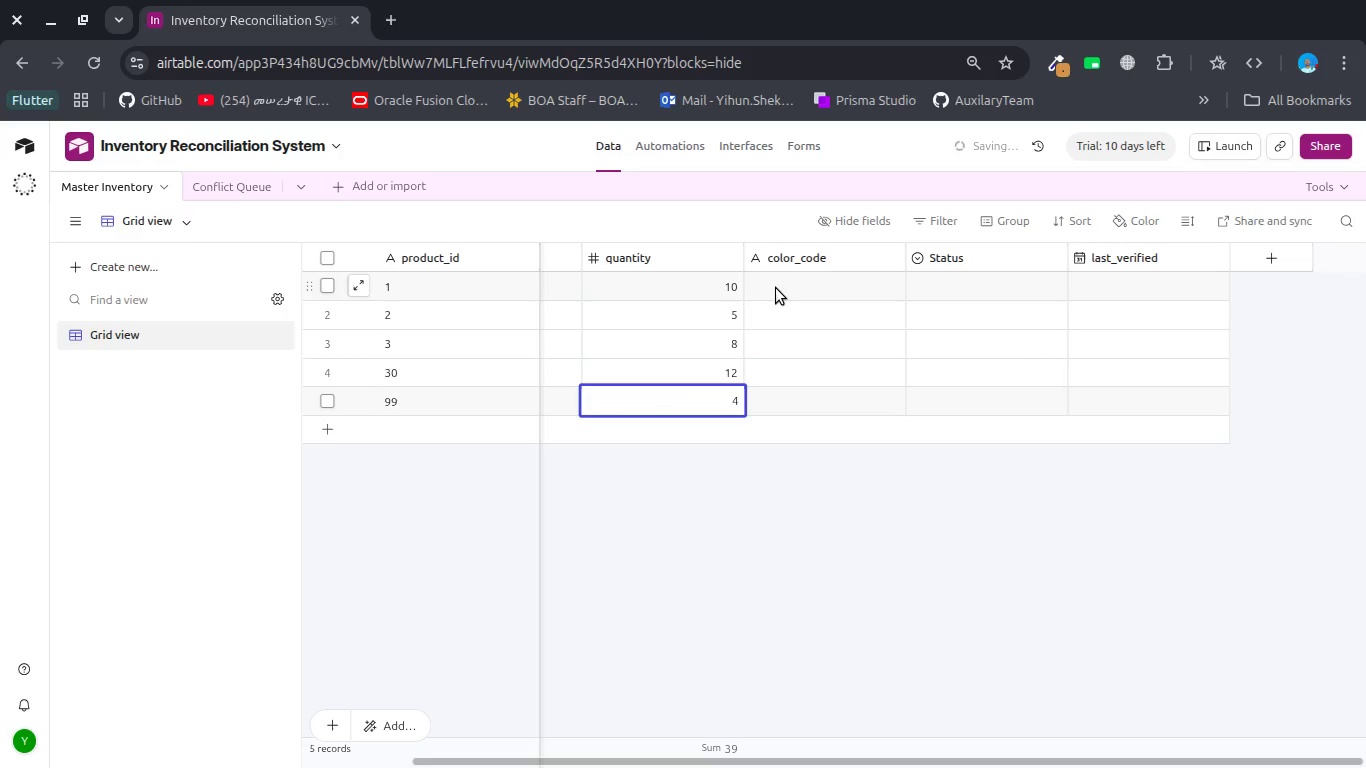 
double_click([776, 288])
 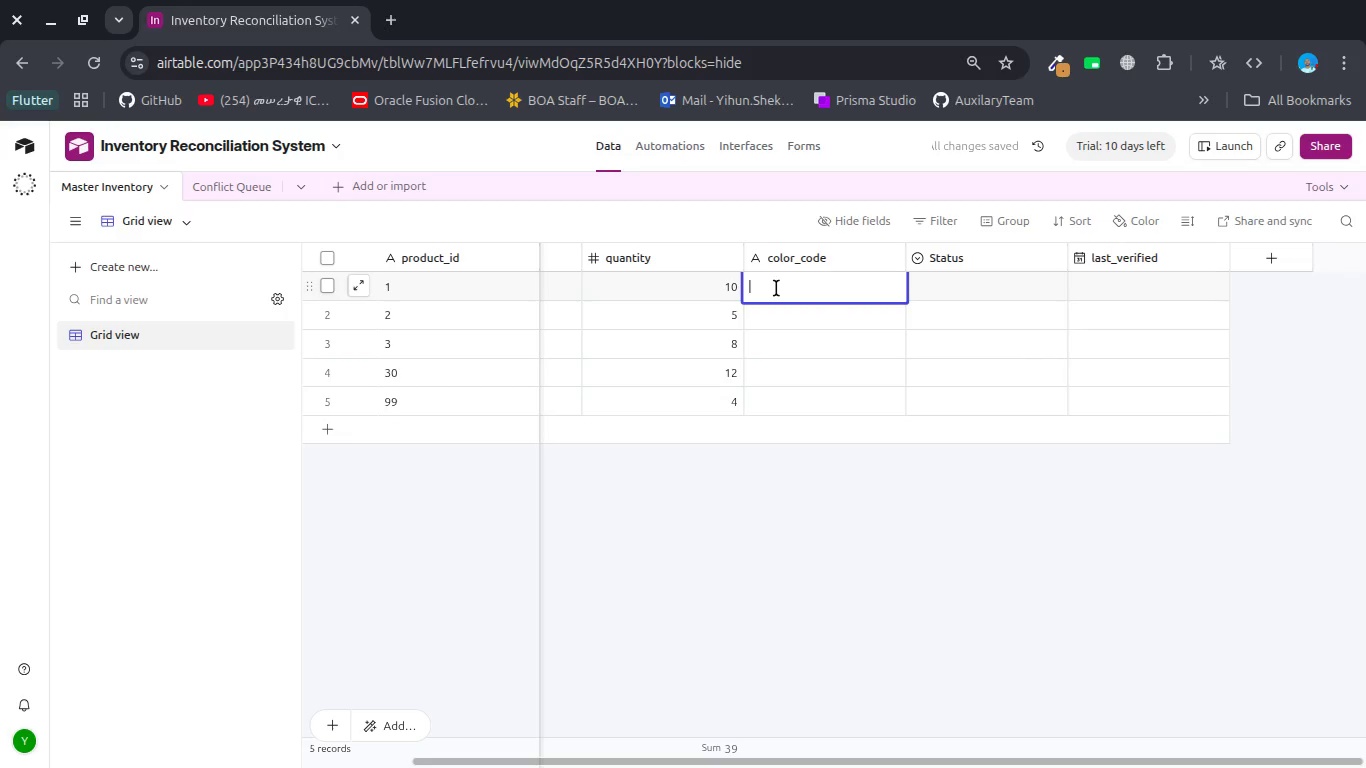 
type(RED)
 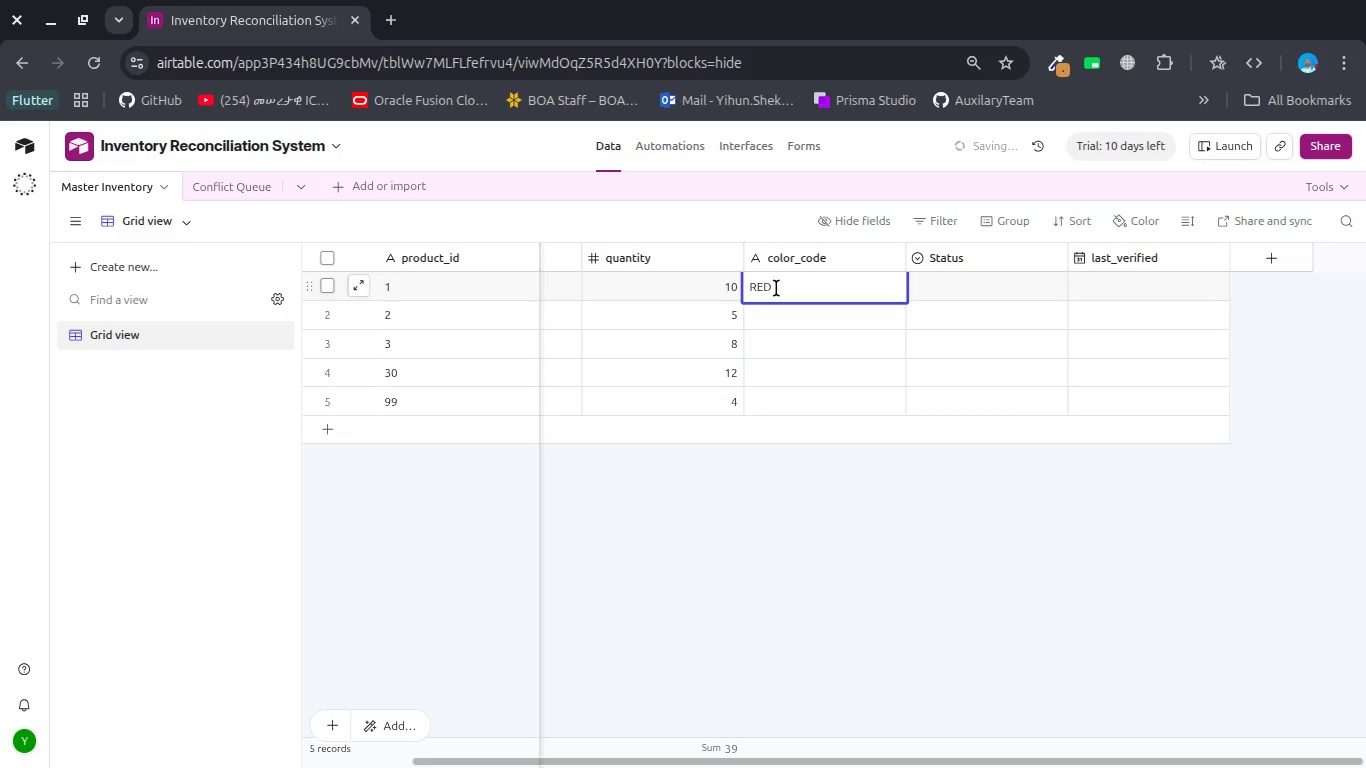 
double_click([780, 324])
 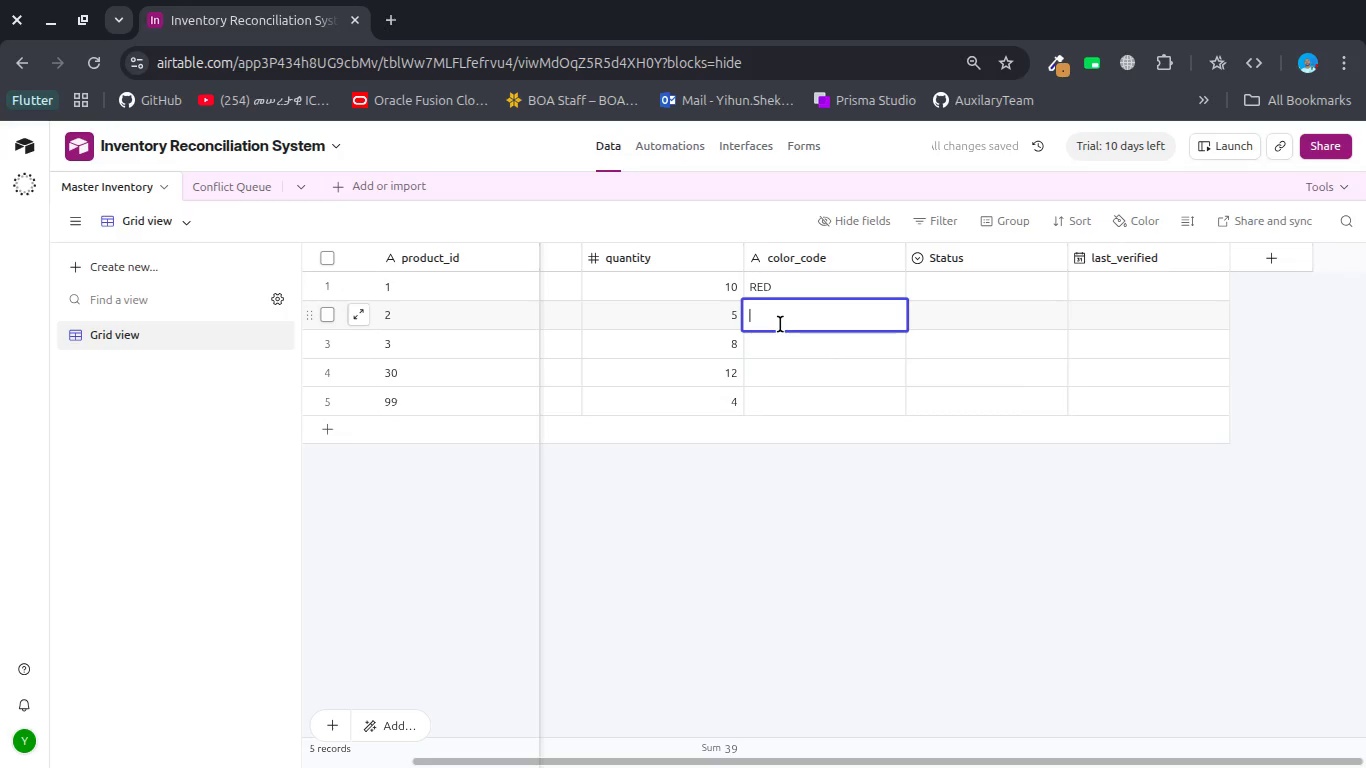 
type(Bue)
key(Backspace)
key(Backspace)
key(Backspace)
type(LUE)
 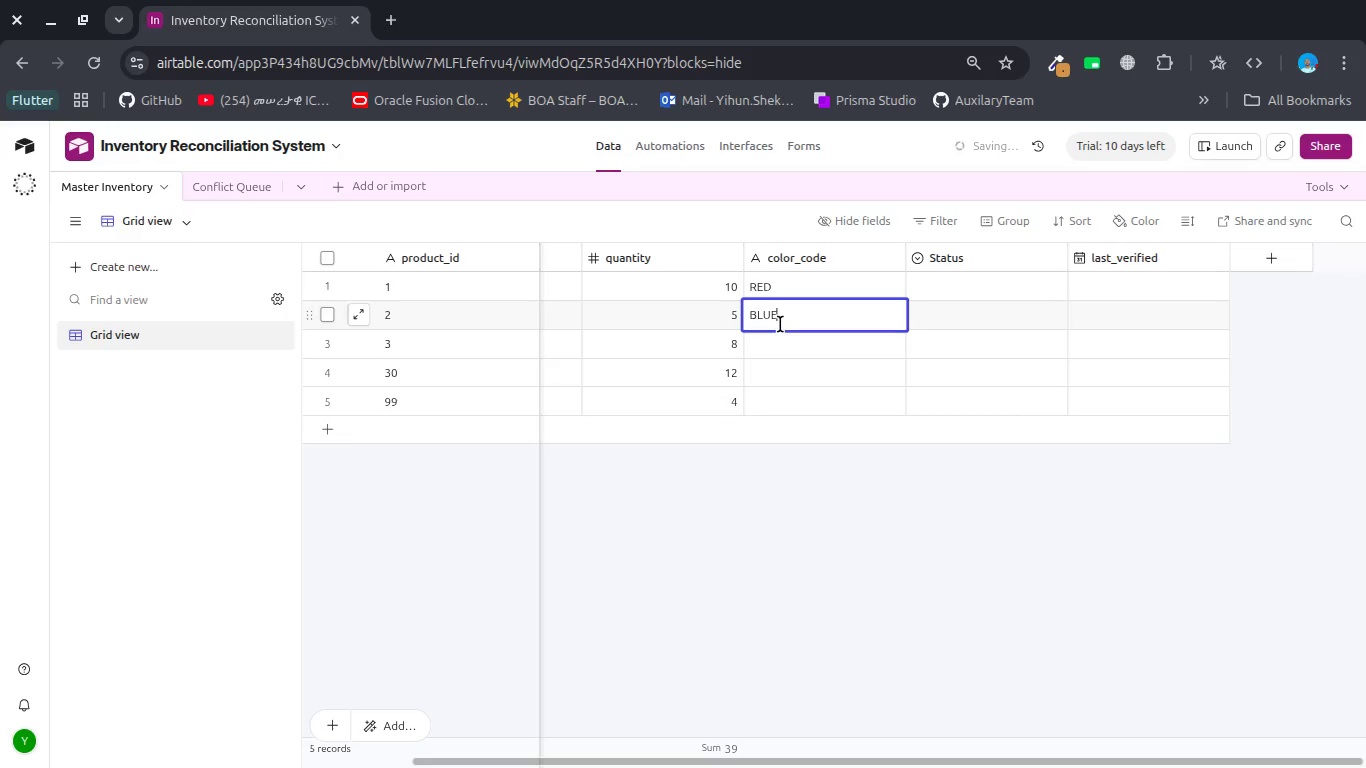 
double_click([792, 353])
 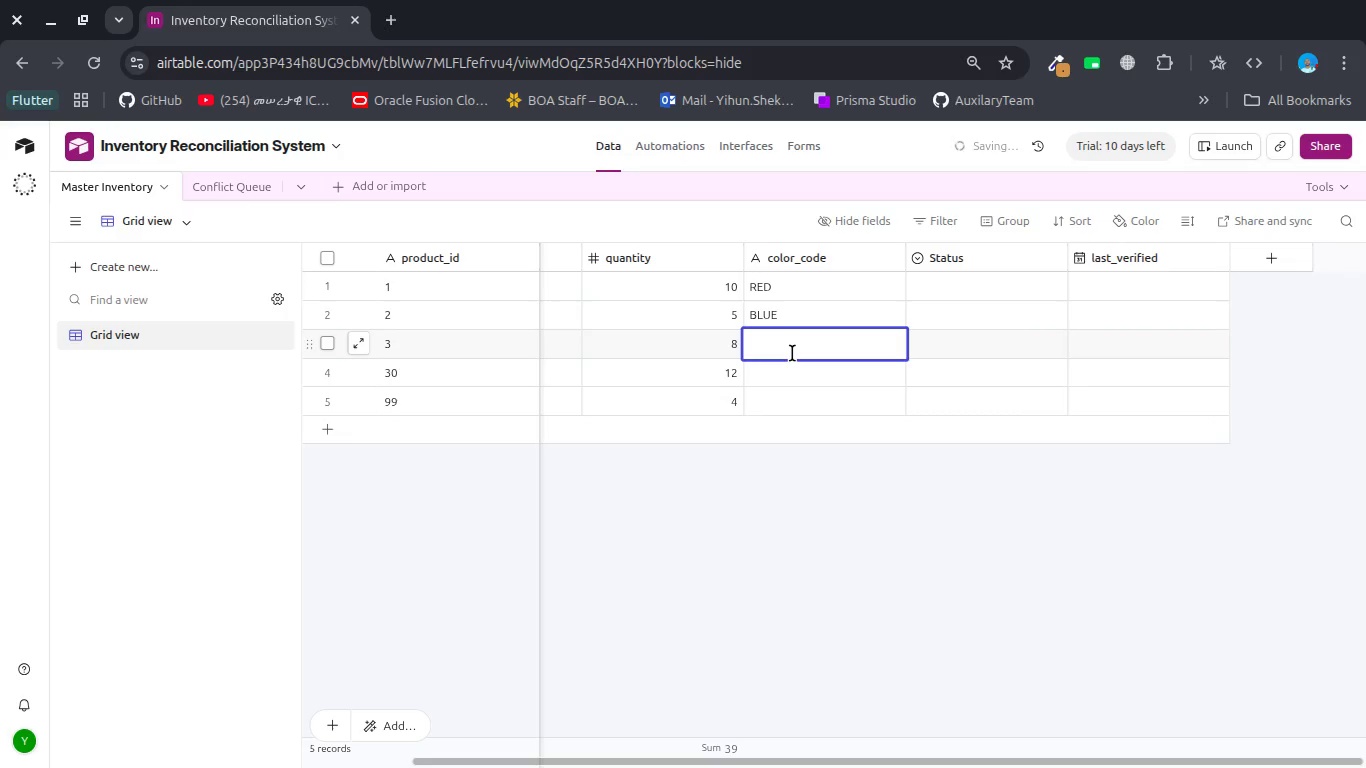 
type(F)
key(Backspace)
type(Gr)
key(Backspace)
type(REEN)
 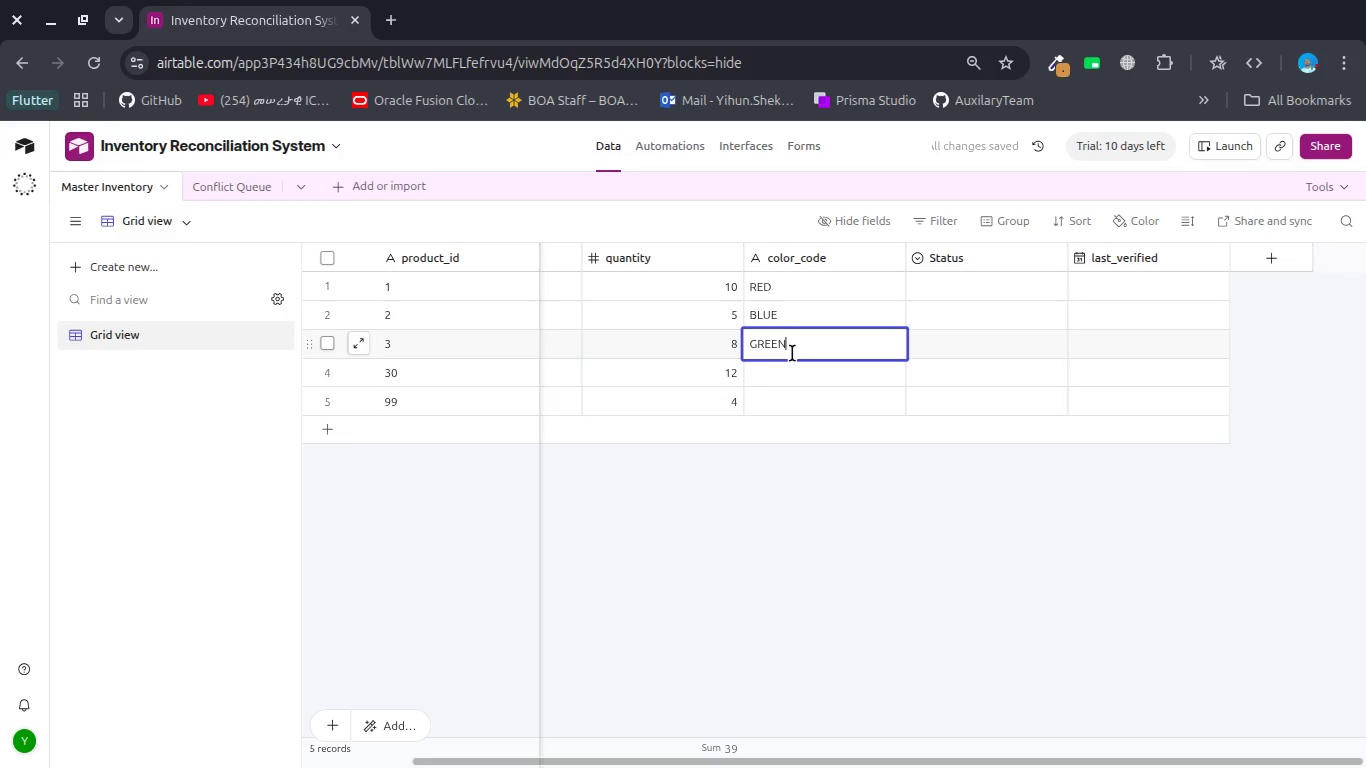 
double_click([789, 378])
 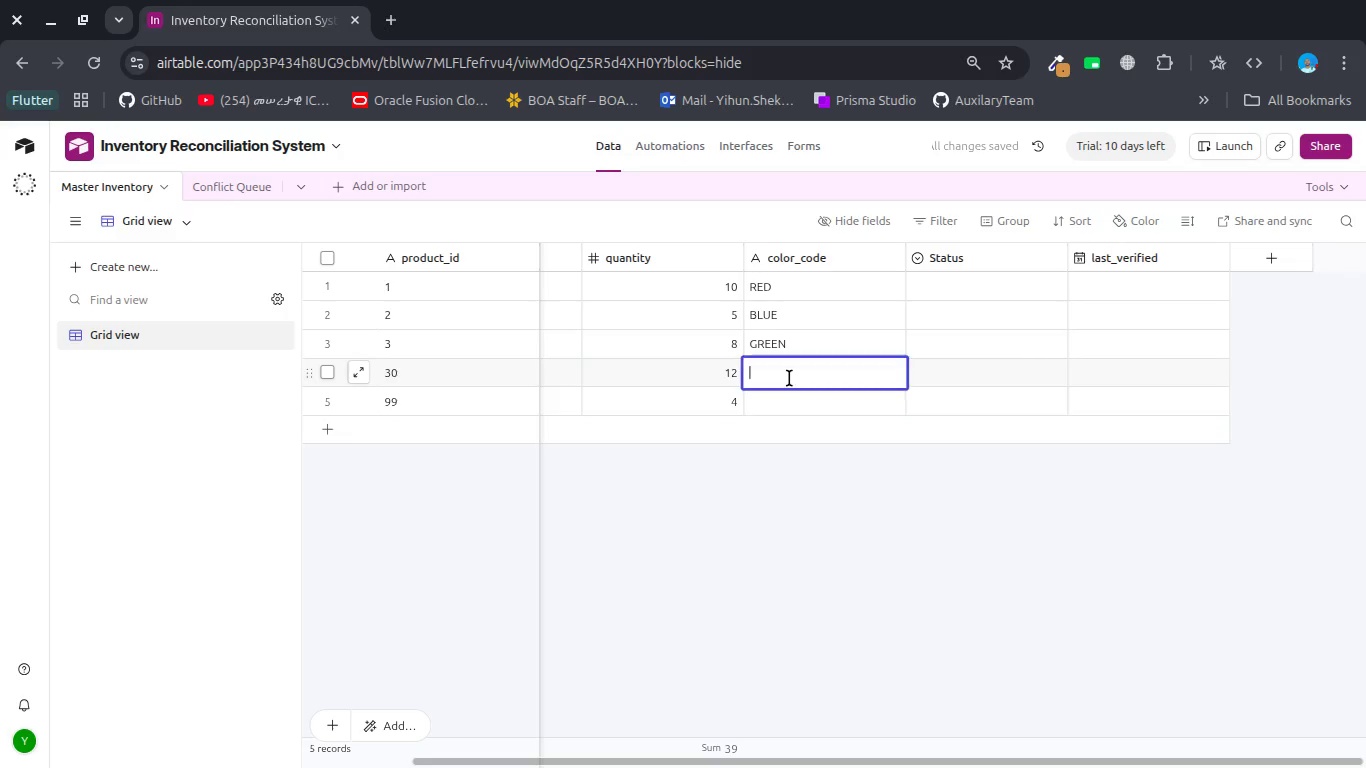 
type(WHITE)
 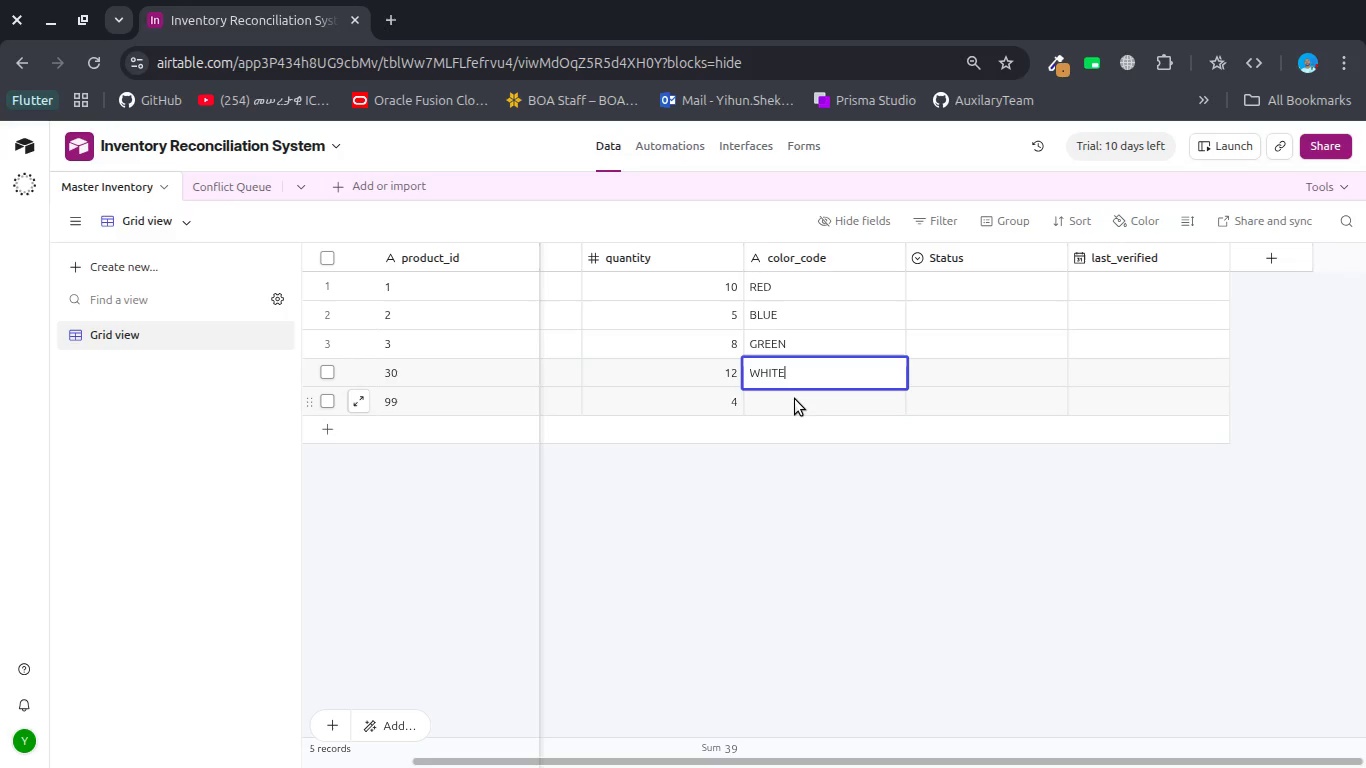 
double_click([795, 399])
 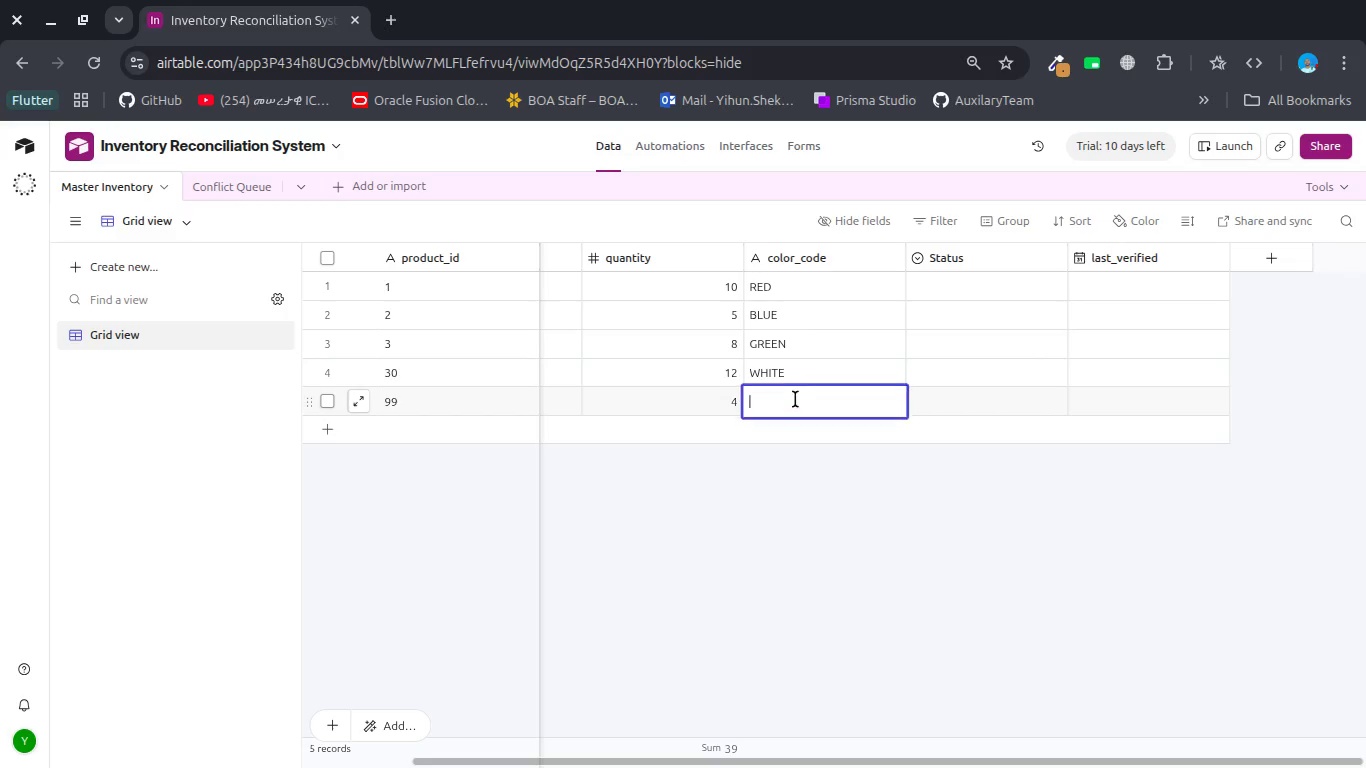 
type(BROWN)
 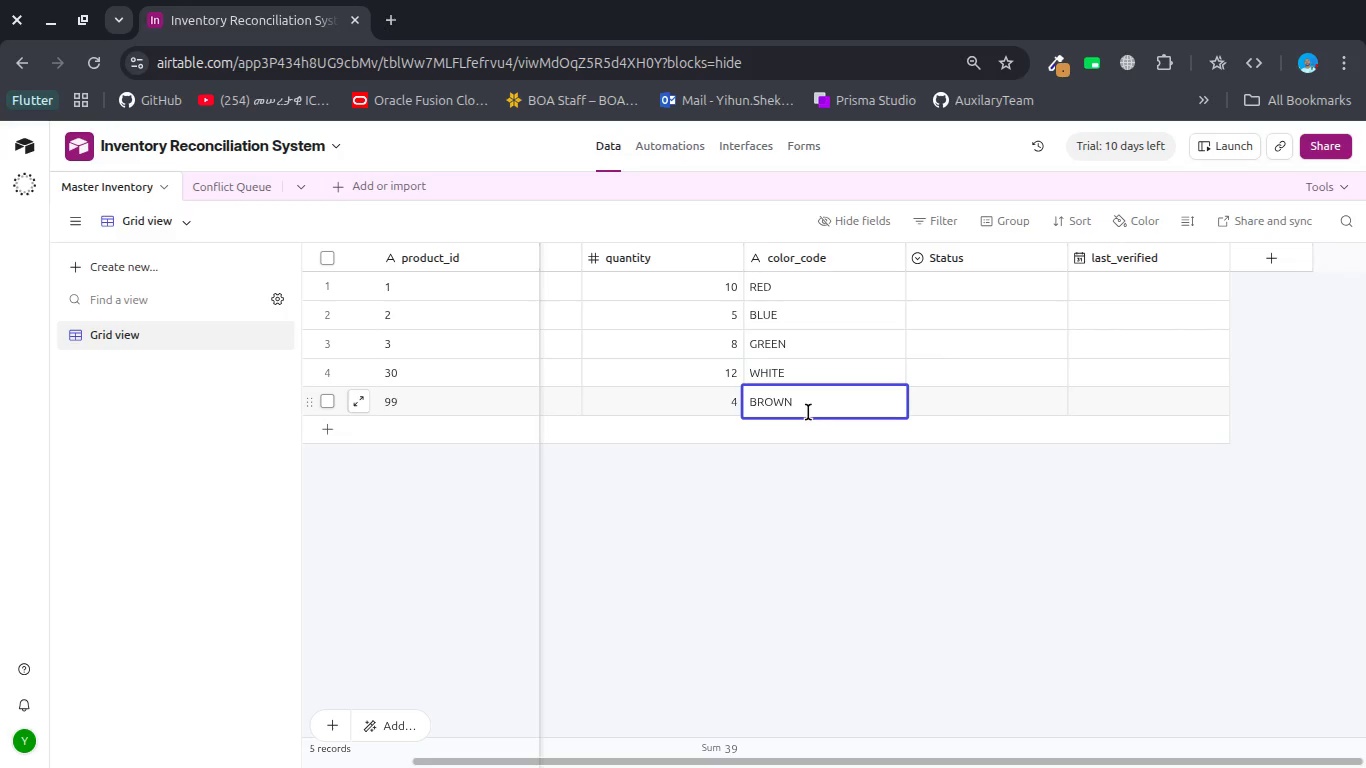 
wait(87.49)
 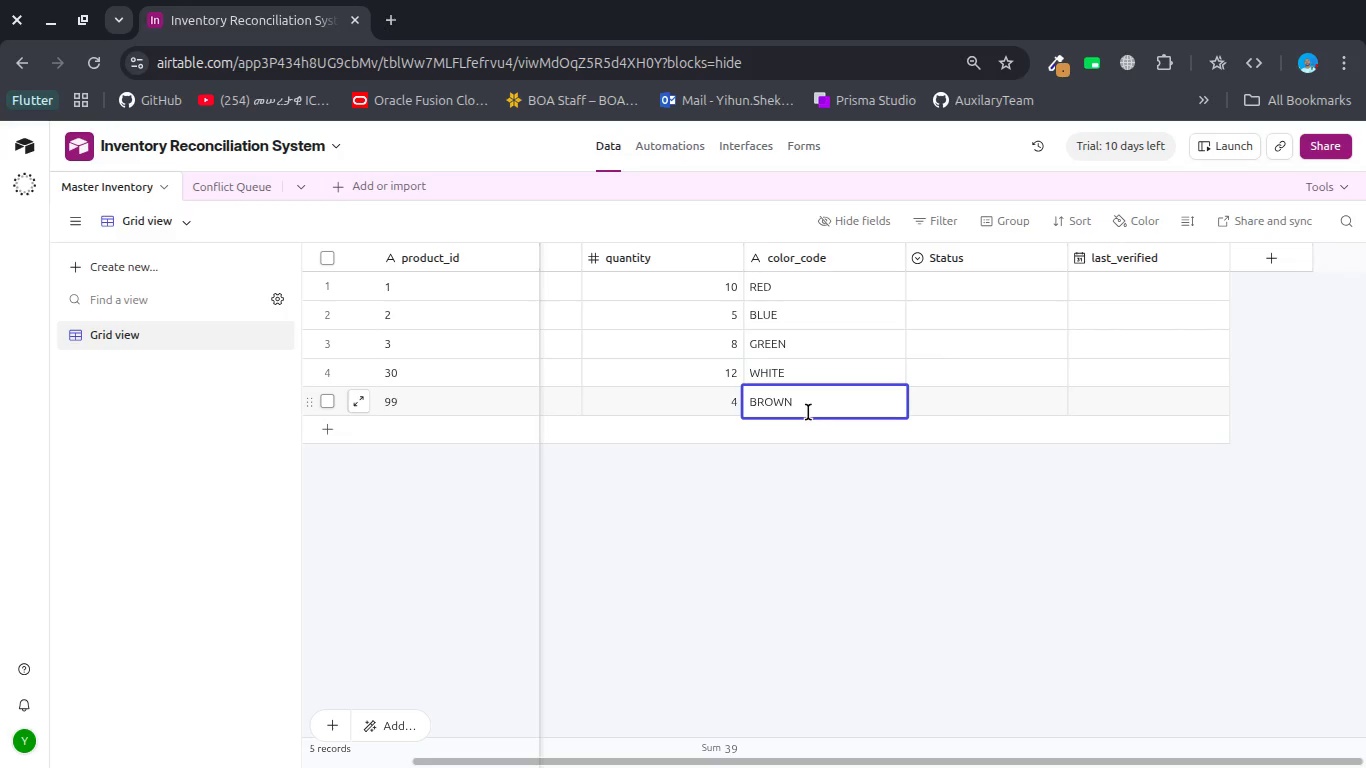 
left_click([941, 274])
 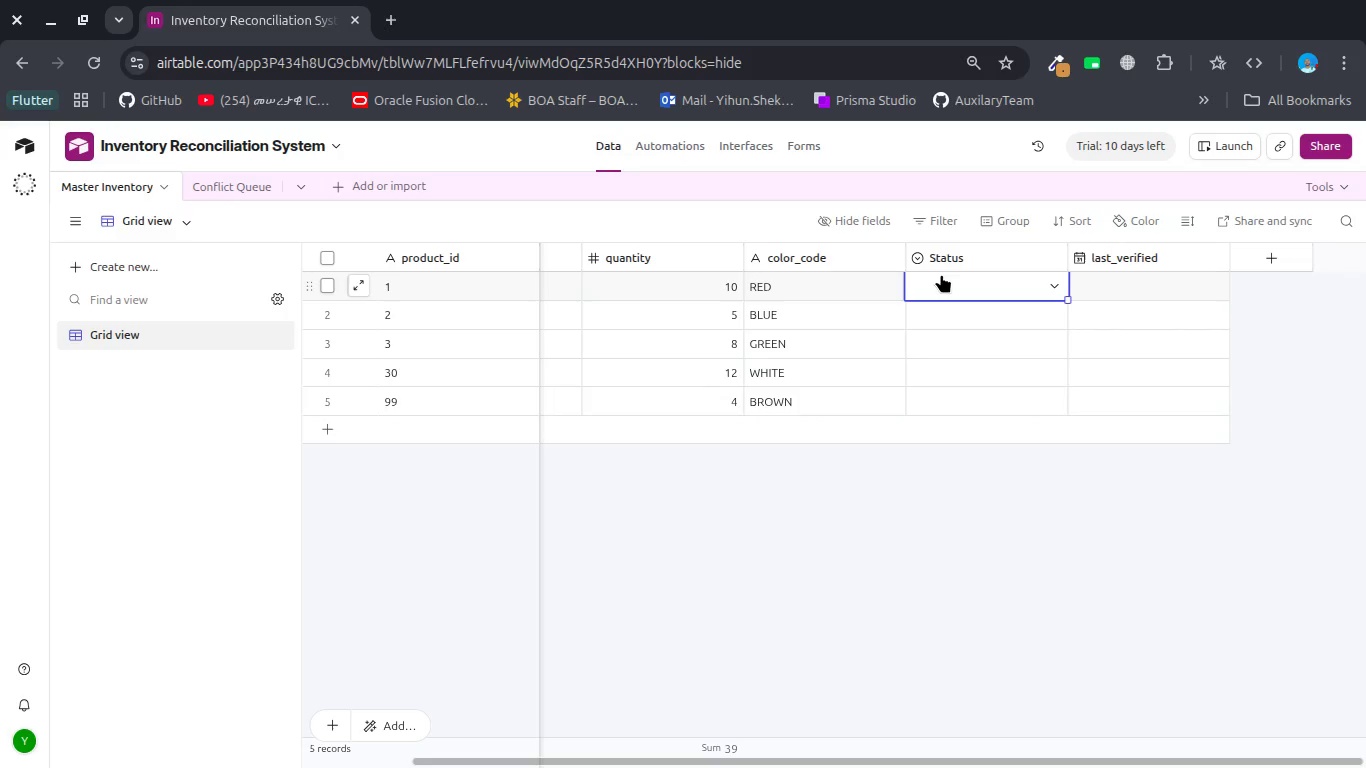 
double_click([941, 274])
 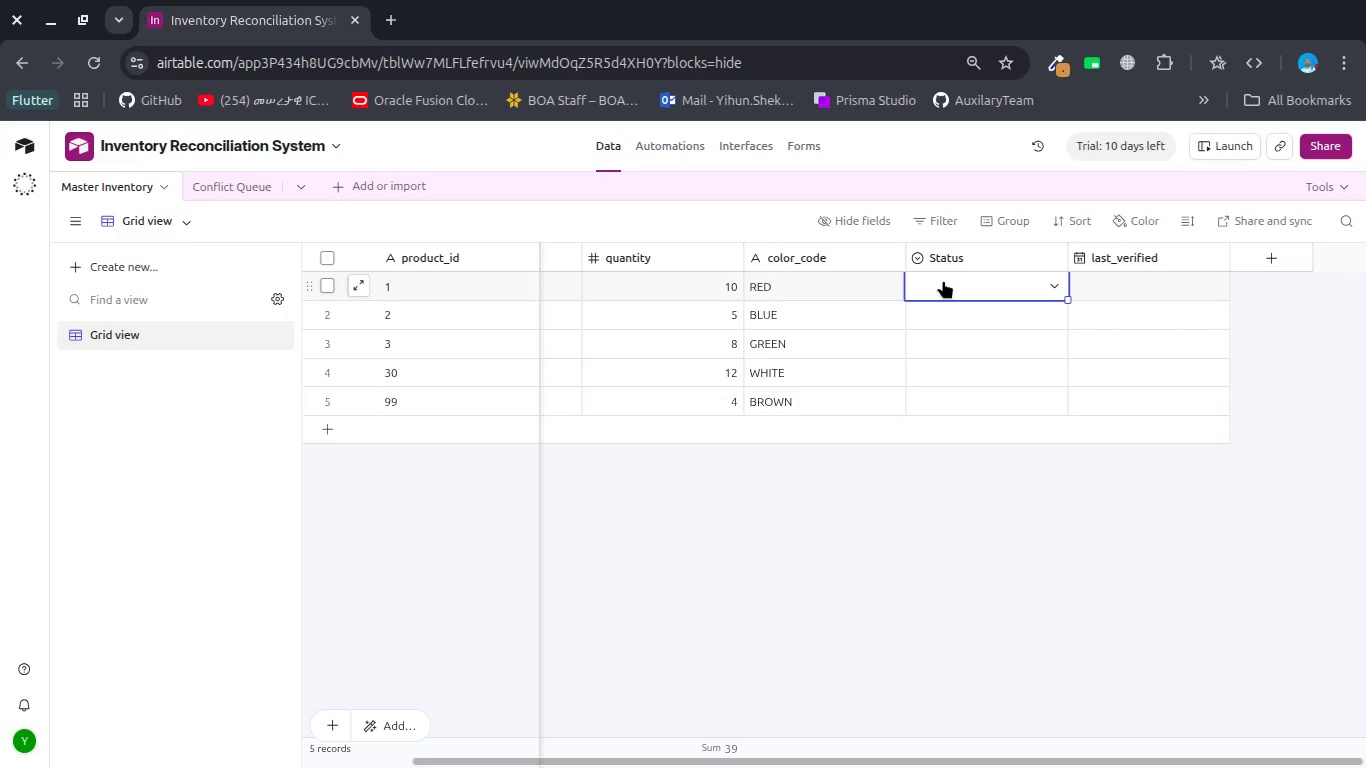 
left_click([943, 280])
 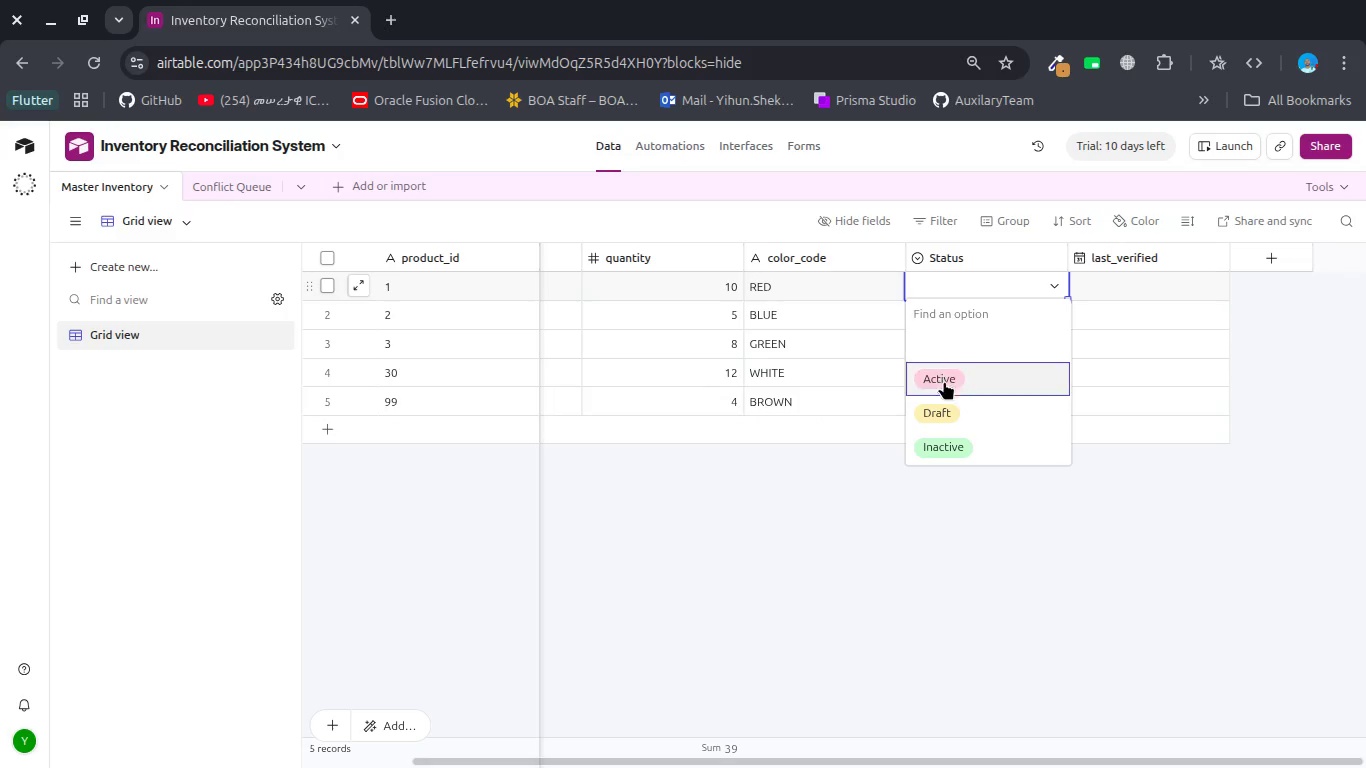 
left_click([944, 386])
 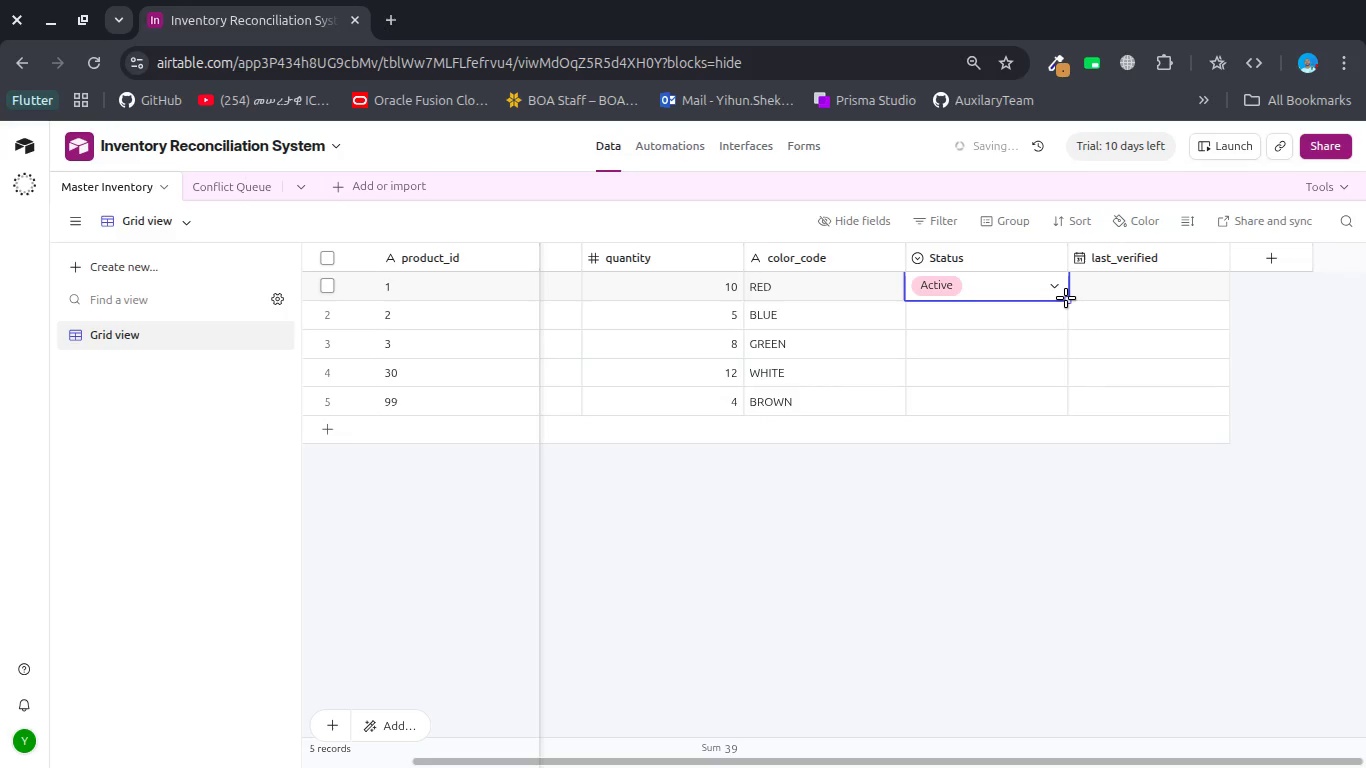 
left_click_drag(start_coordinate=[1066, 298], to_coordinate=[1064, 421])
 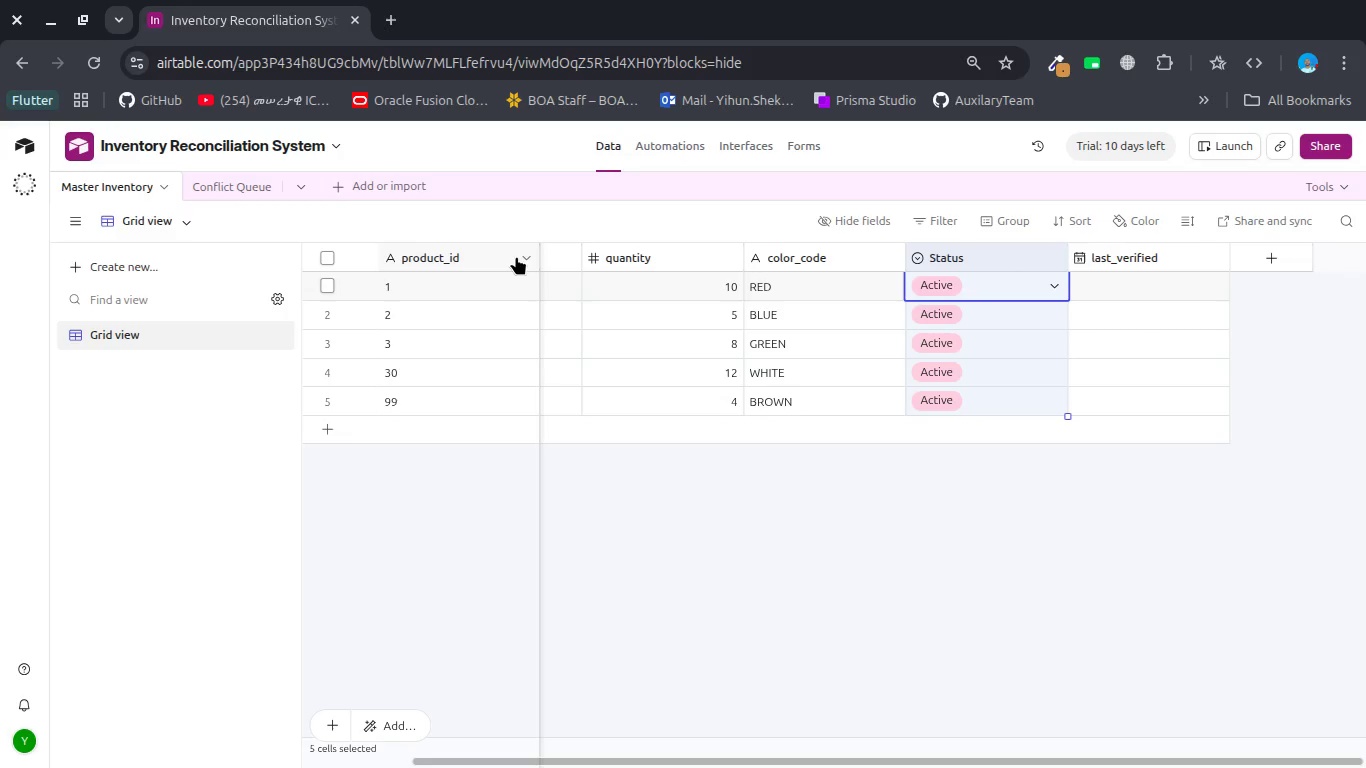 
wait(19.57)
 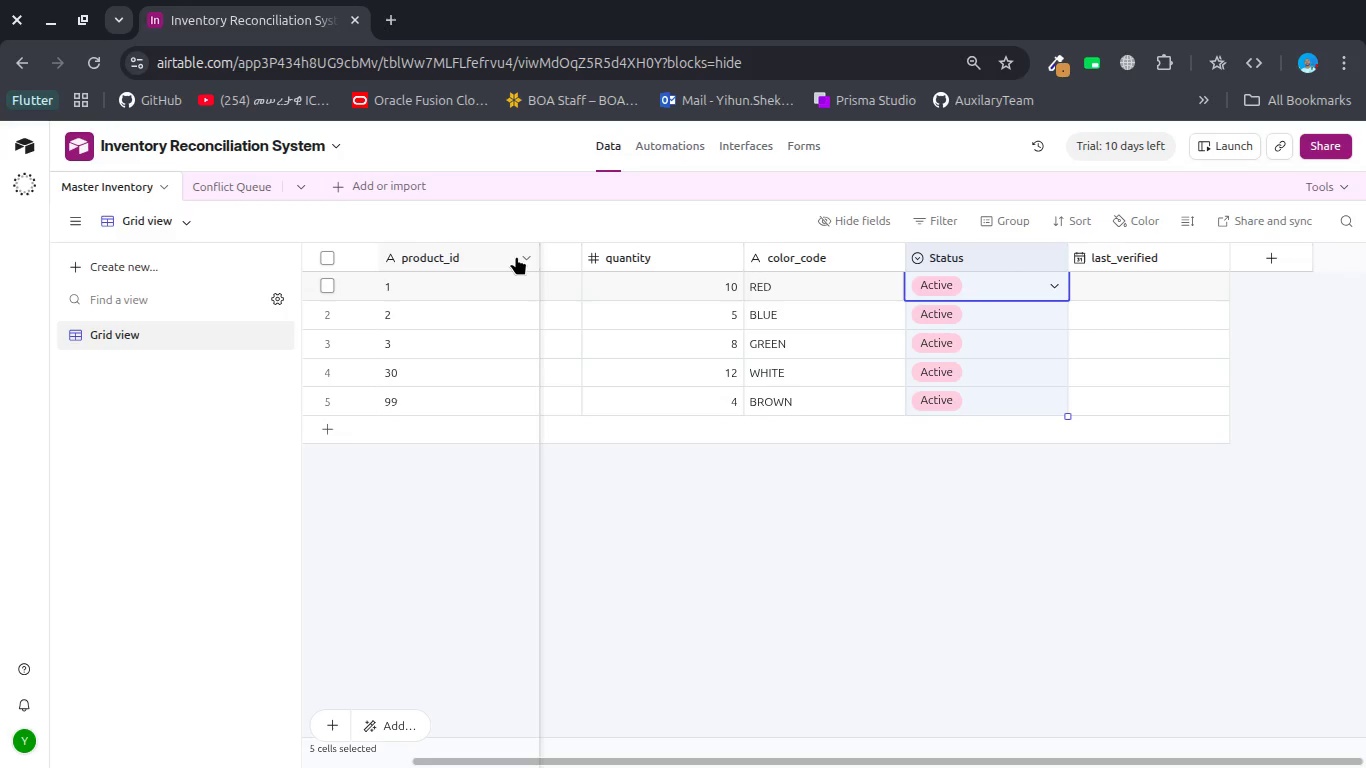 
key(NumpadAdd)
 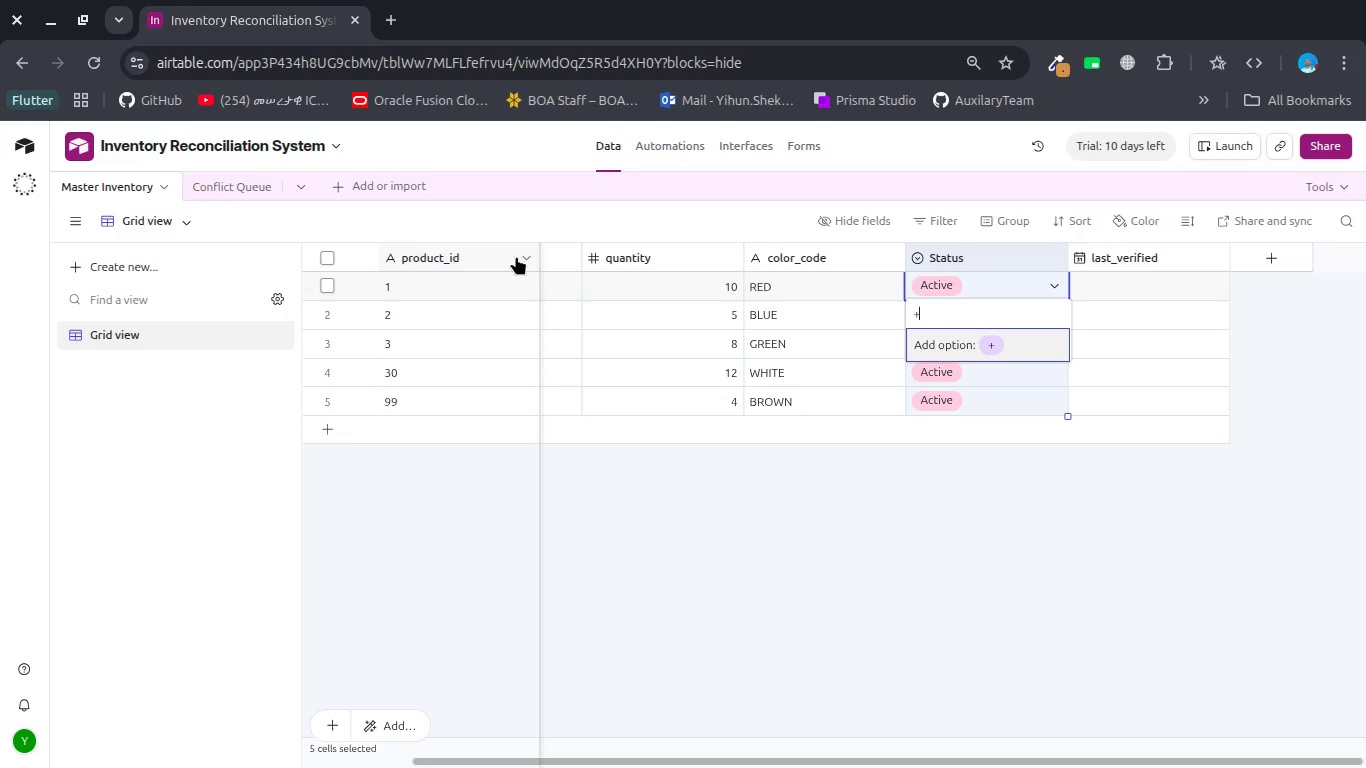 
wait(131.61)
 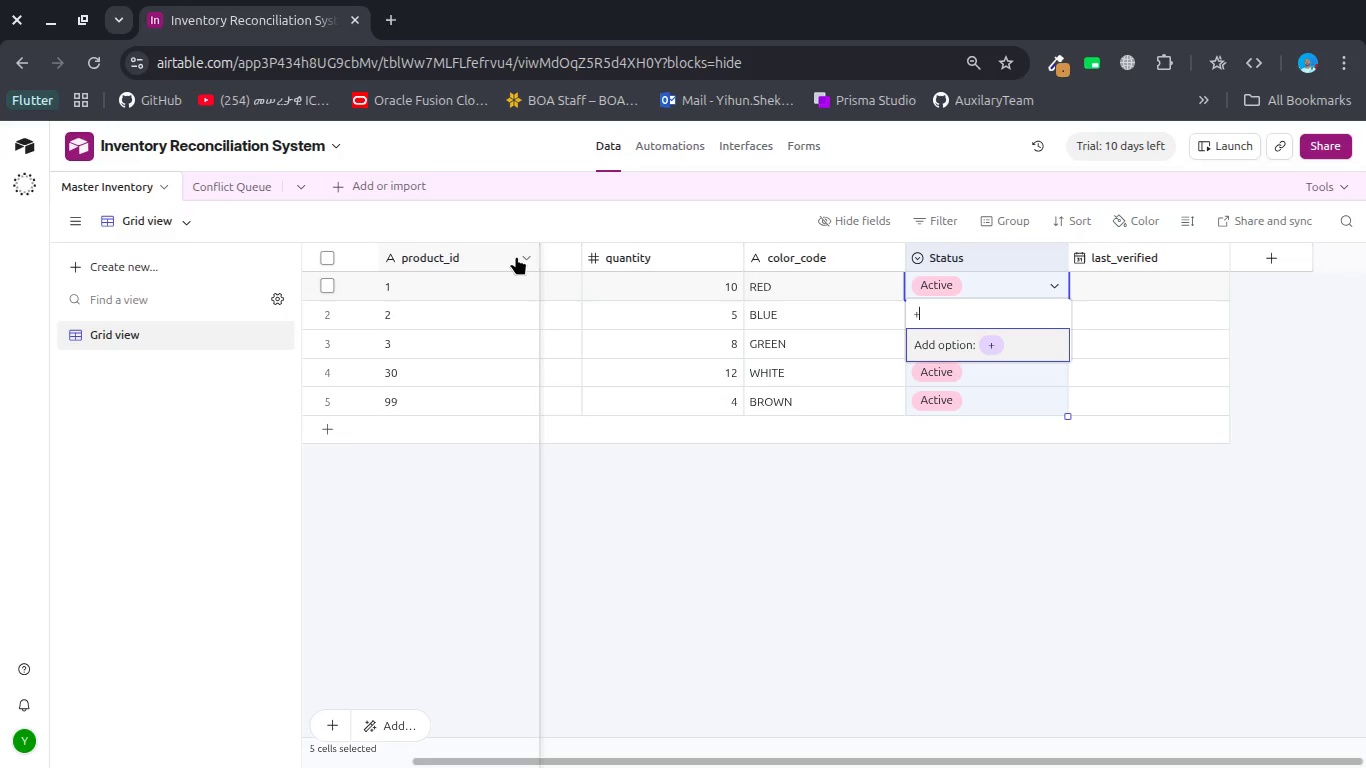 
key(Escape)
 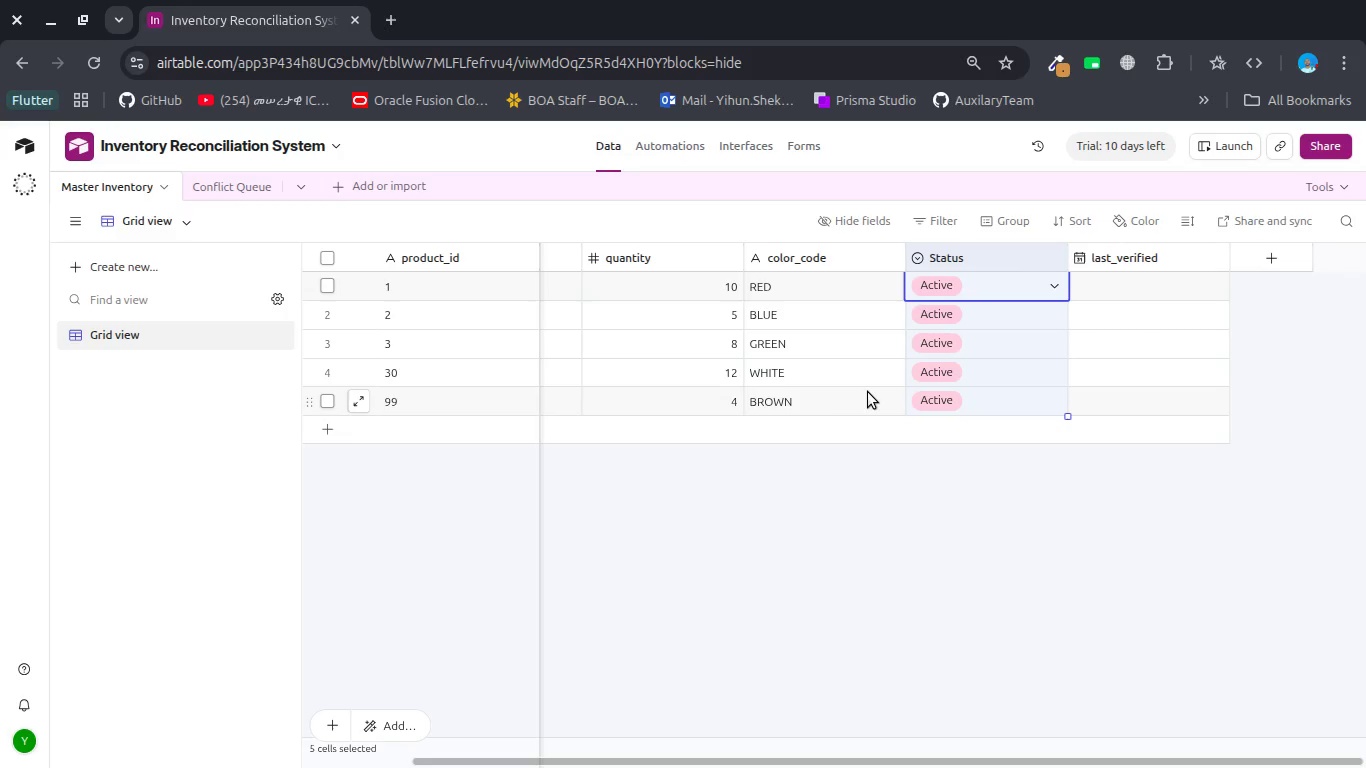 
wait(42.2)
 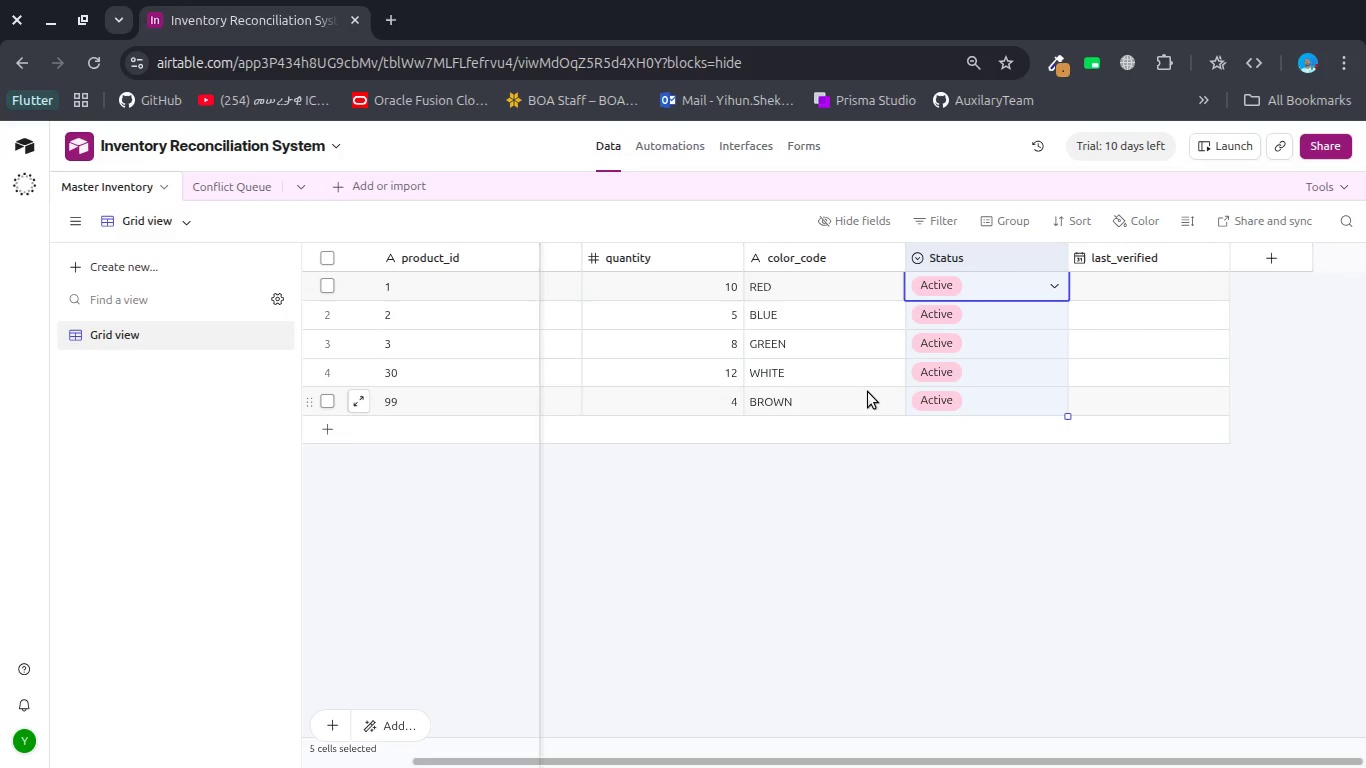 
key(Alt+AltLeft)
 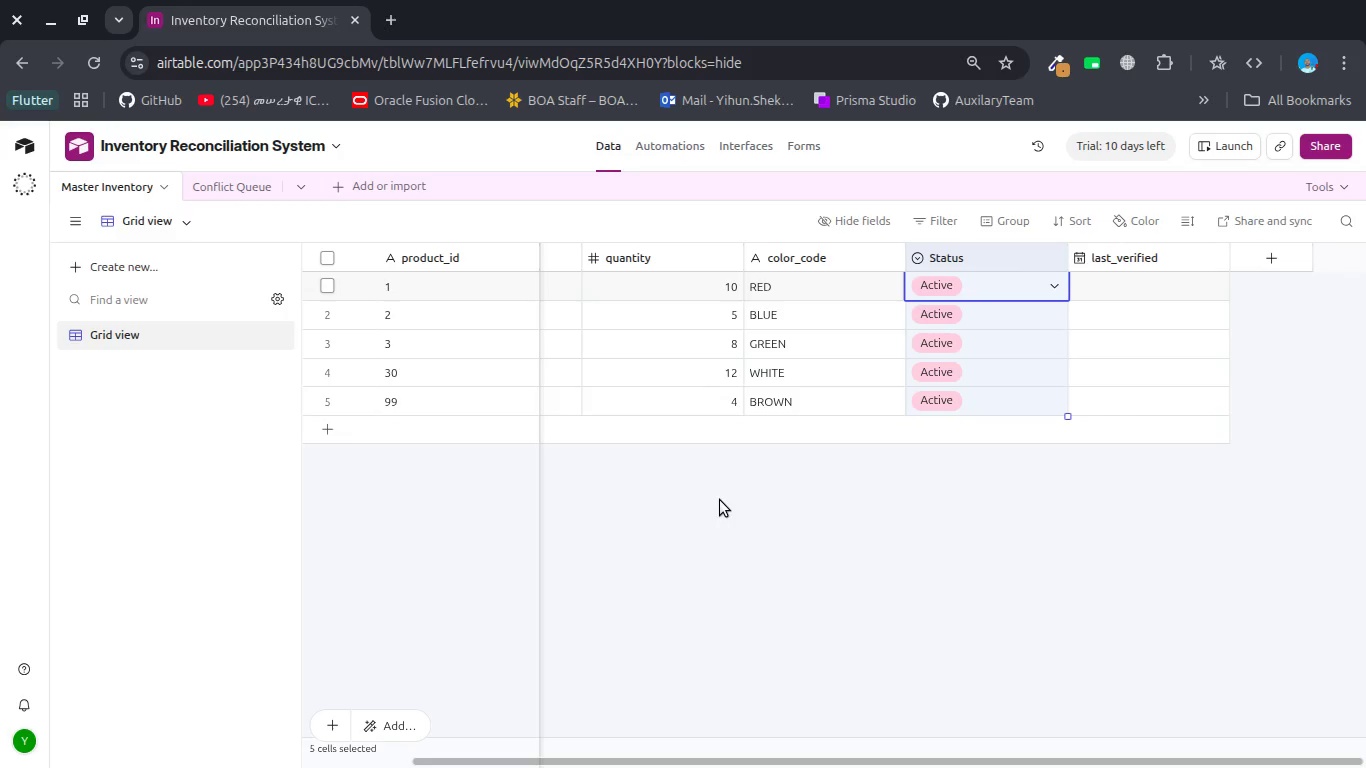 
key(Alt+Tab)